 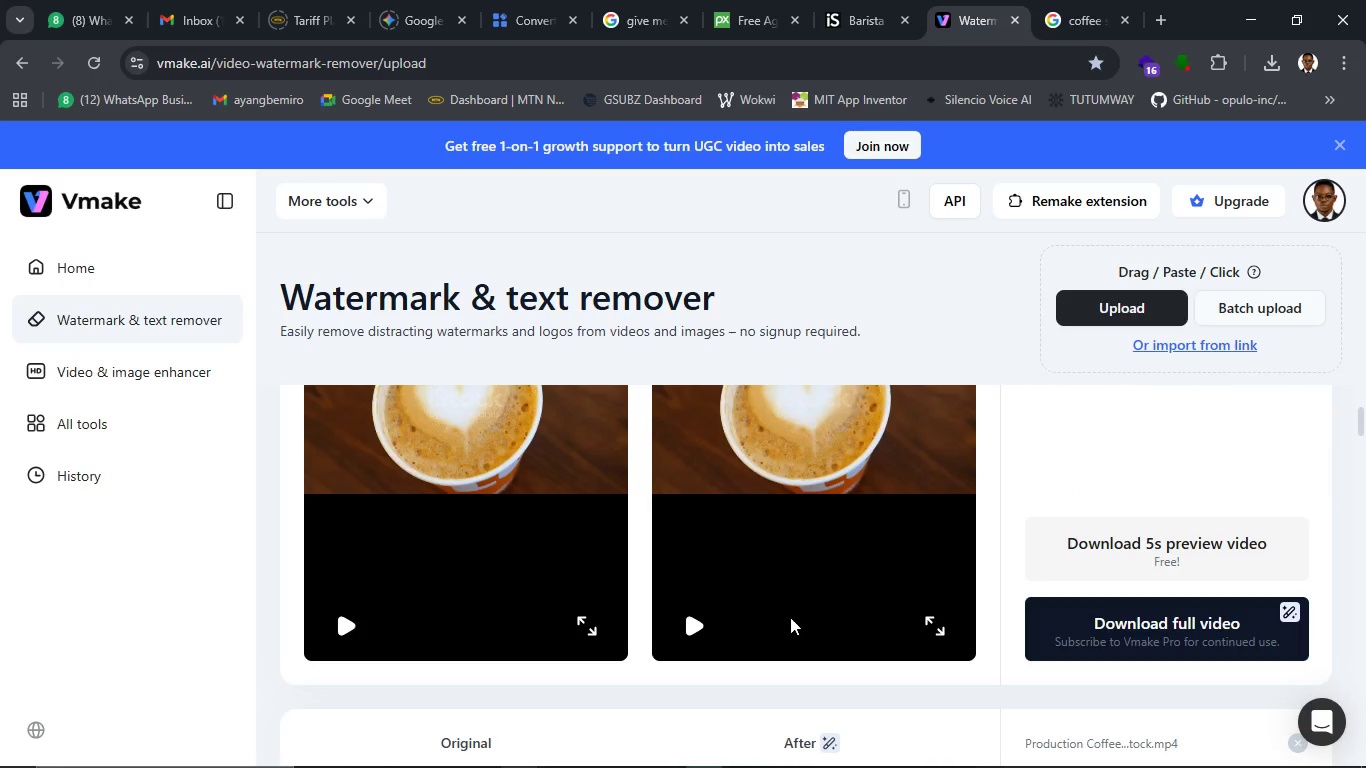 
left_click([698, 625])
 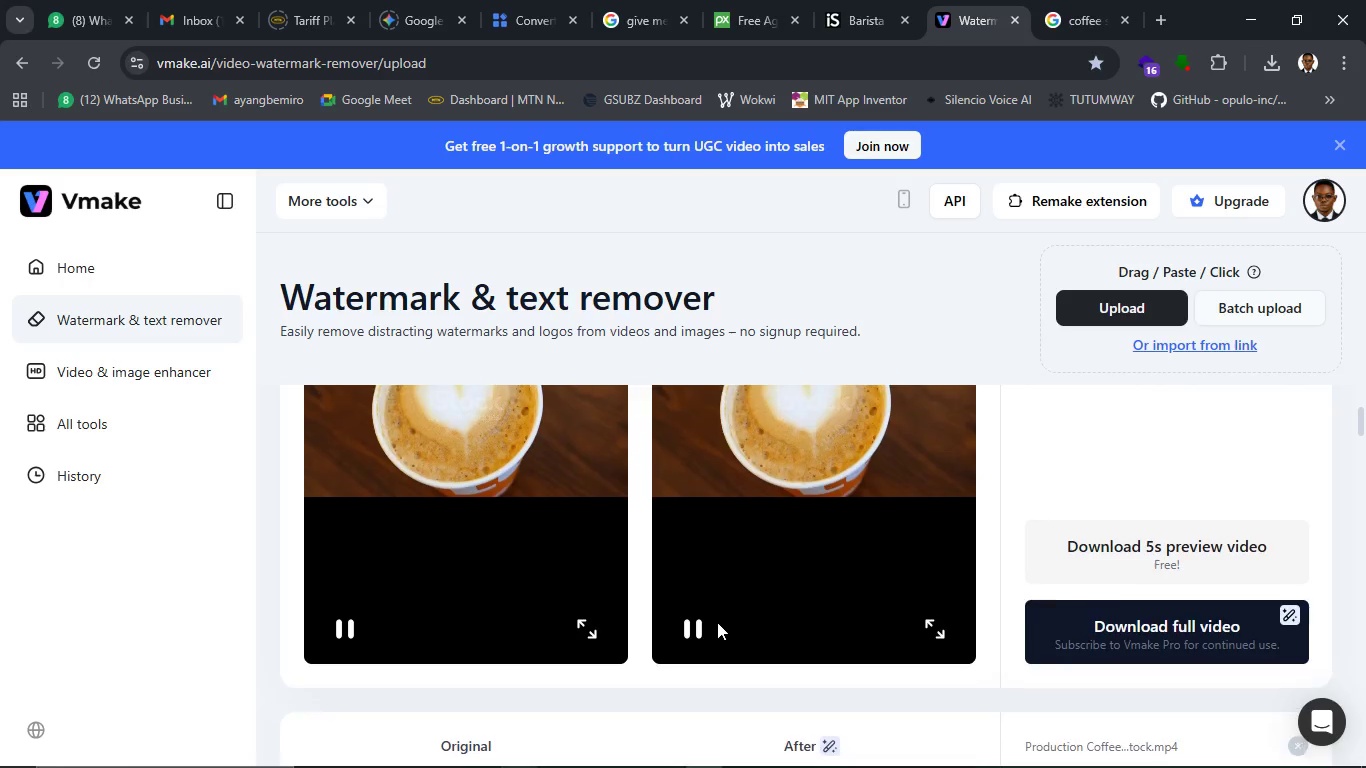 
scroll: coordinate [717, 622], scroll_direction: up, amount: 3.0
 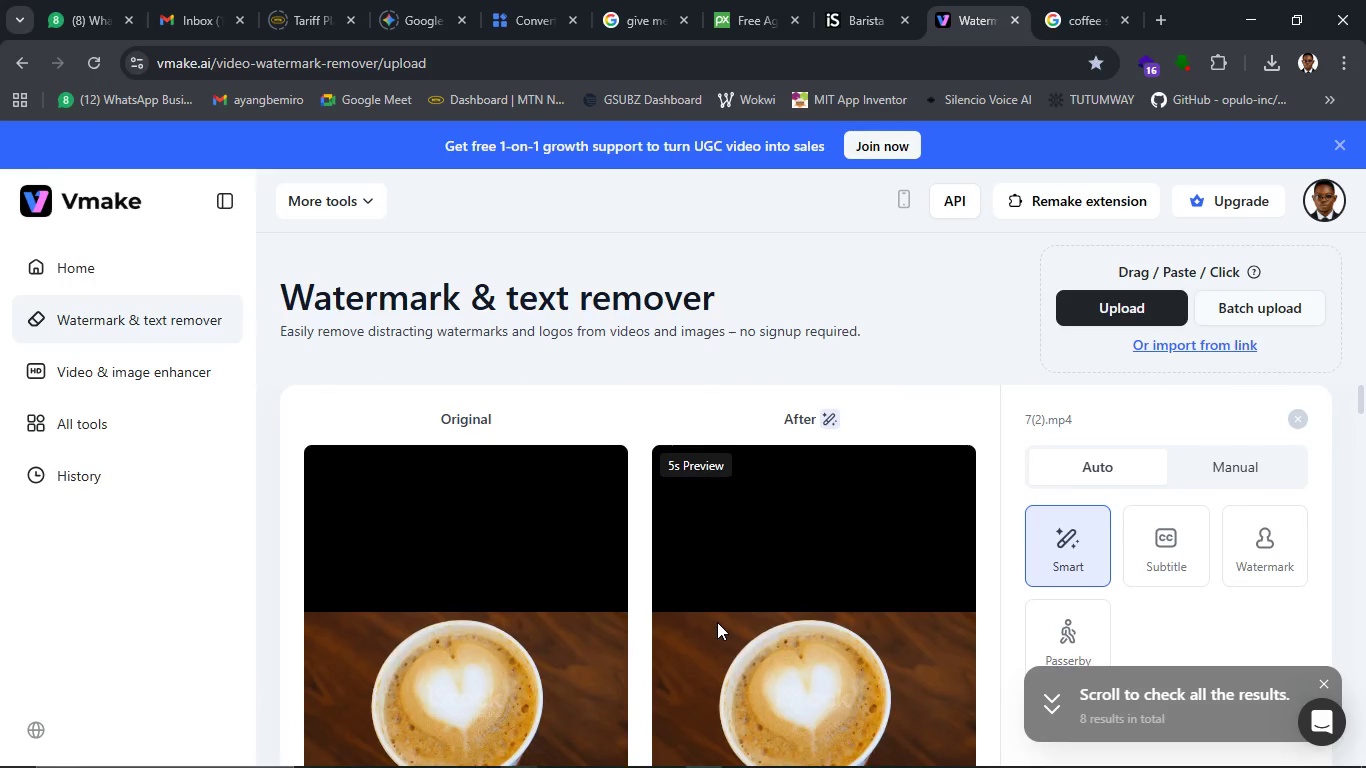 
scroll: coordinate [731, 622], scroll_direction: down, amount: 2.0
 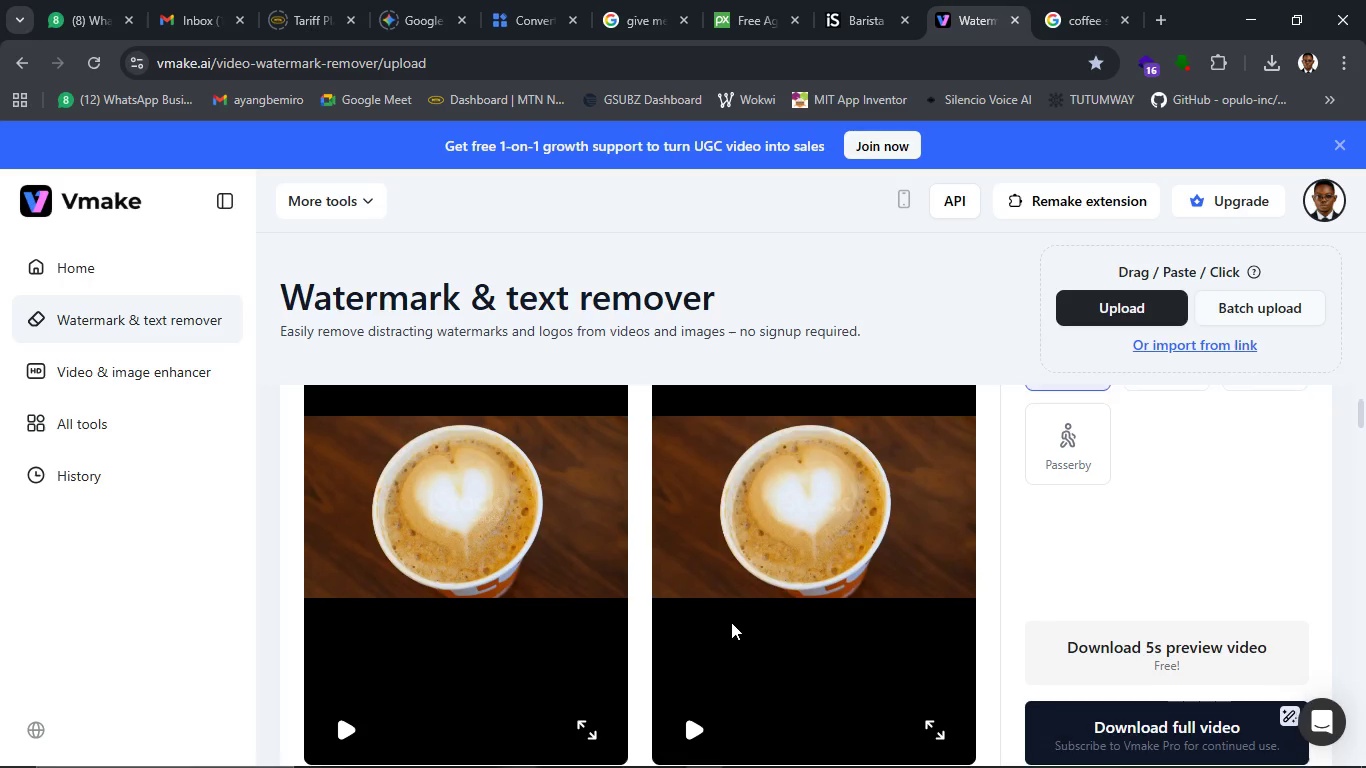 
scroll: coordinate [731, 622], scroll_direction: up, amount: 1.0
 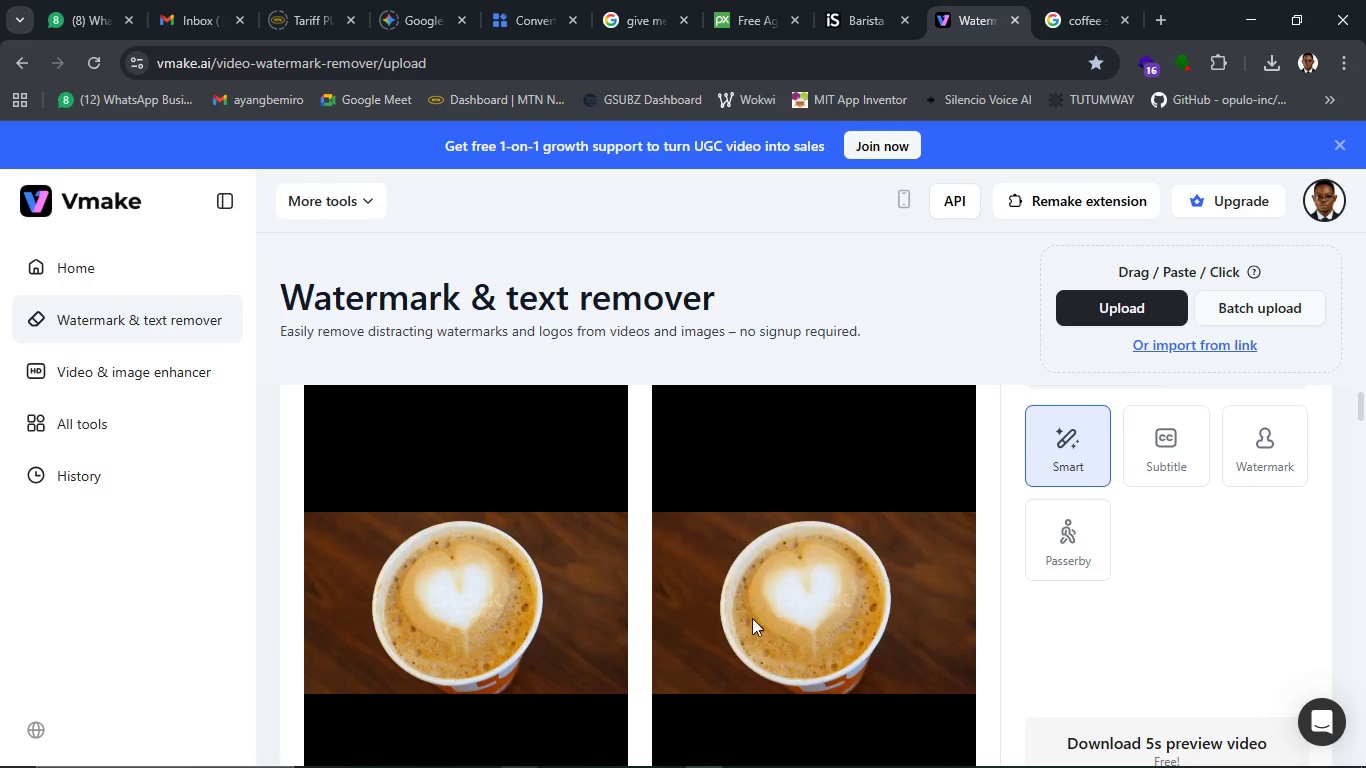 
scroll: coordinate [756, 618], scroll_direction: down, amount: 2.0
 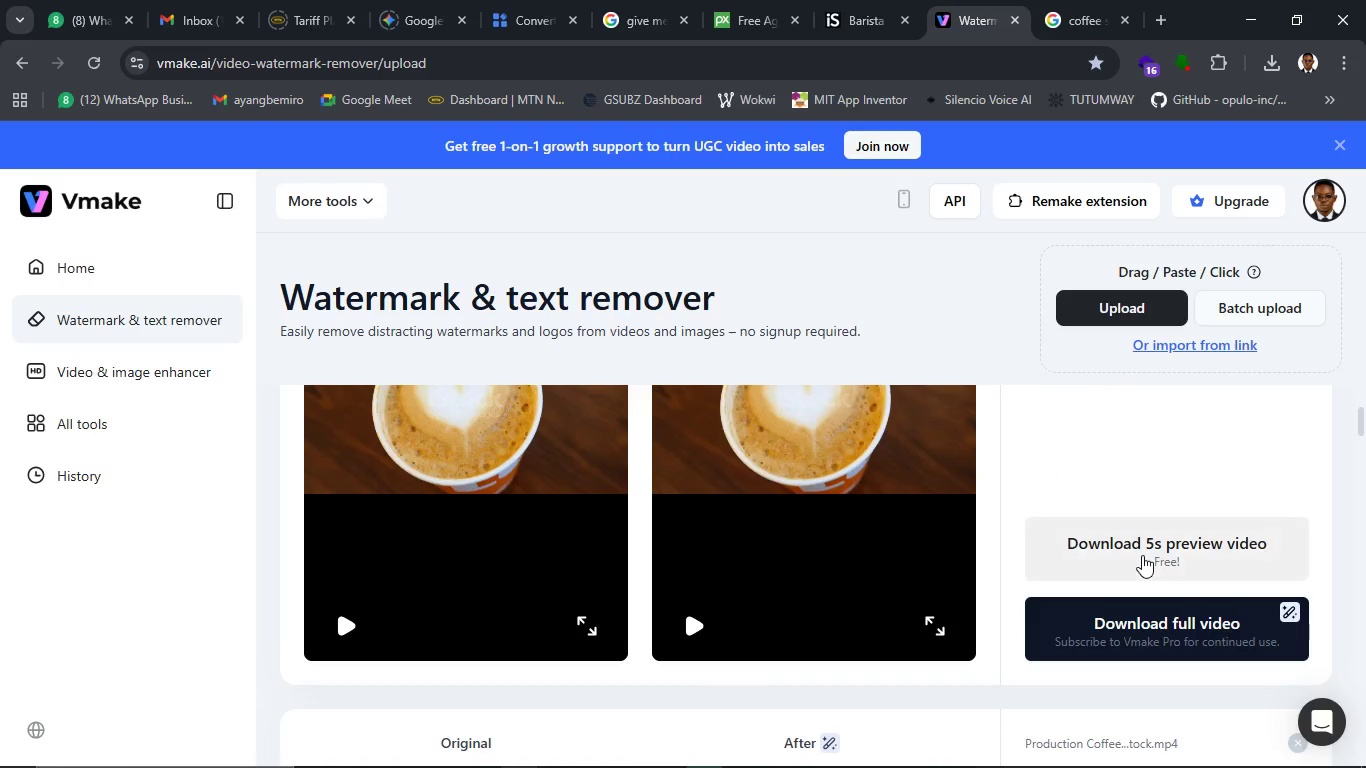 
left_click([1142, 555])
 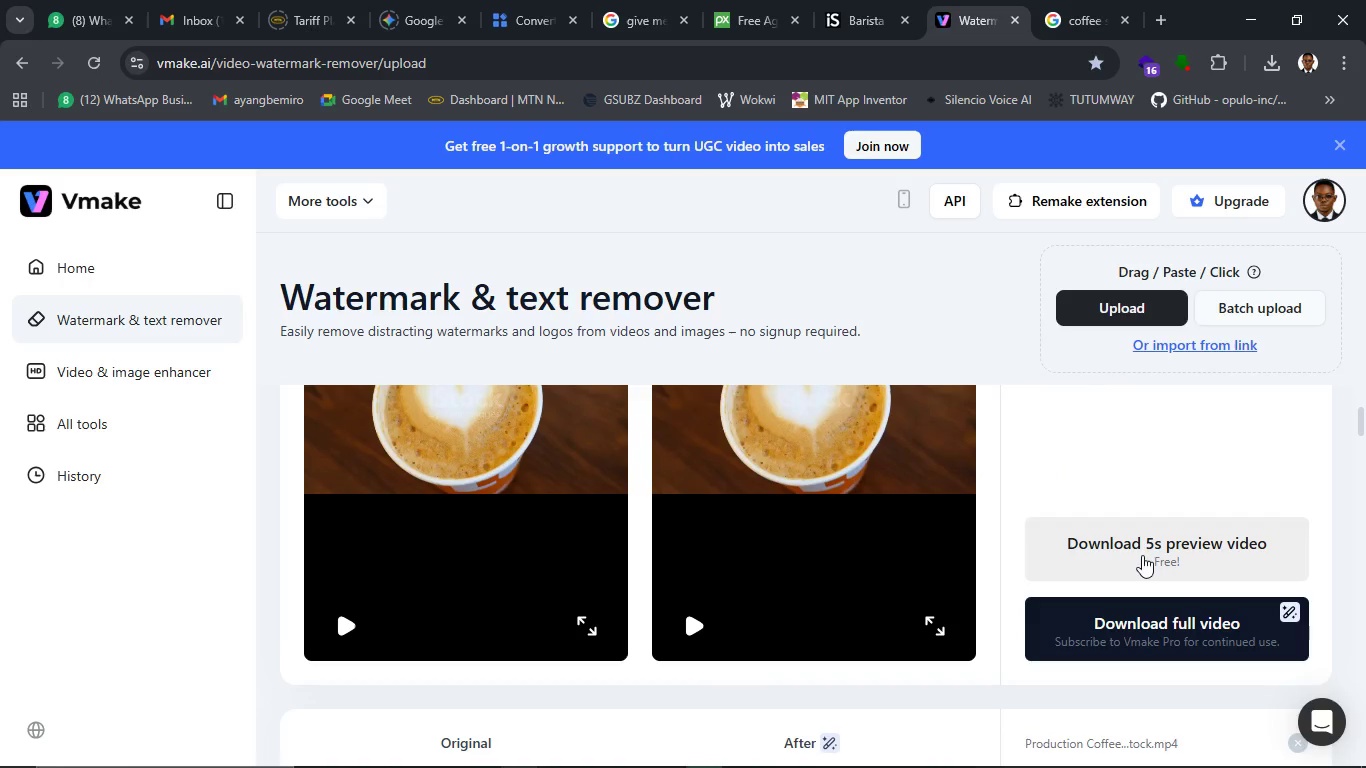 
mouse_move([991, 568])
 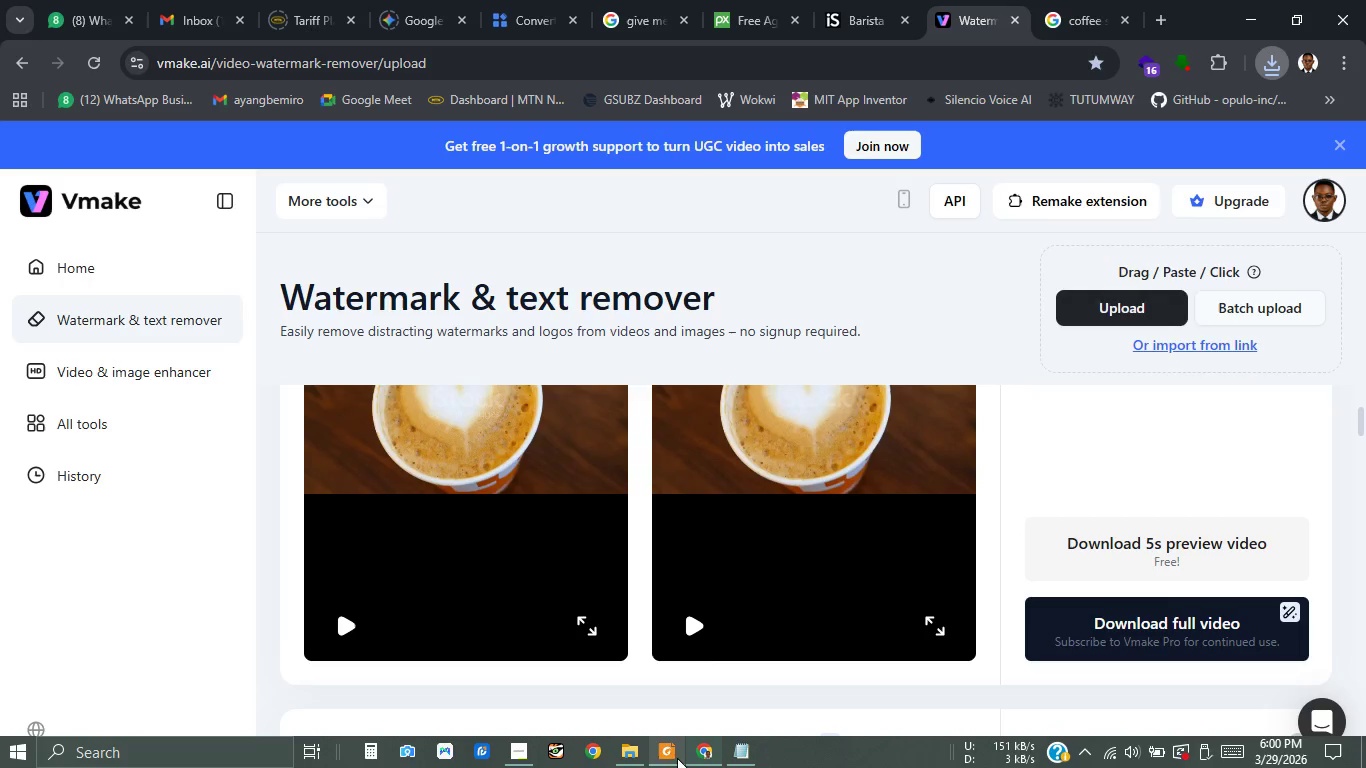 
left_click([630, 751])
 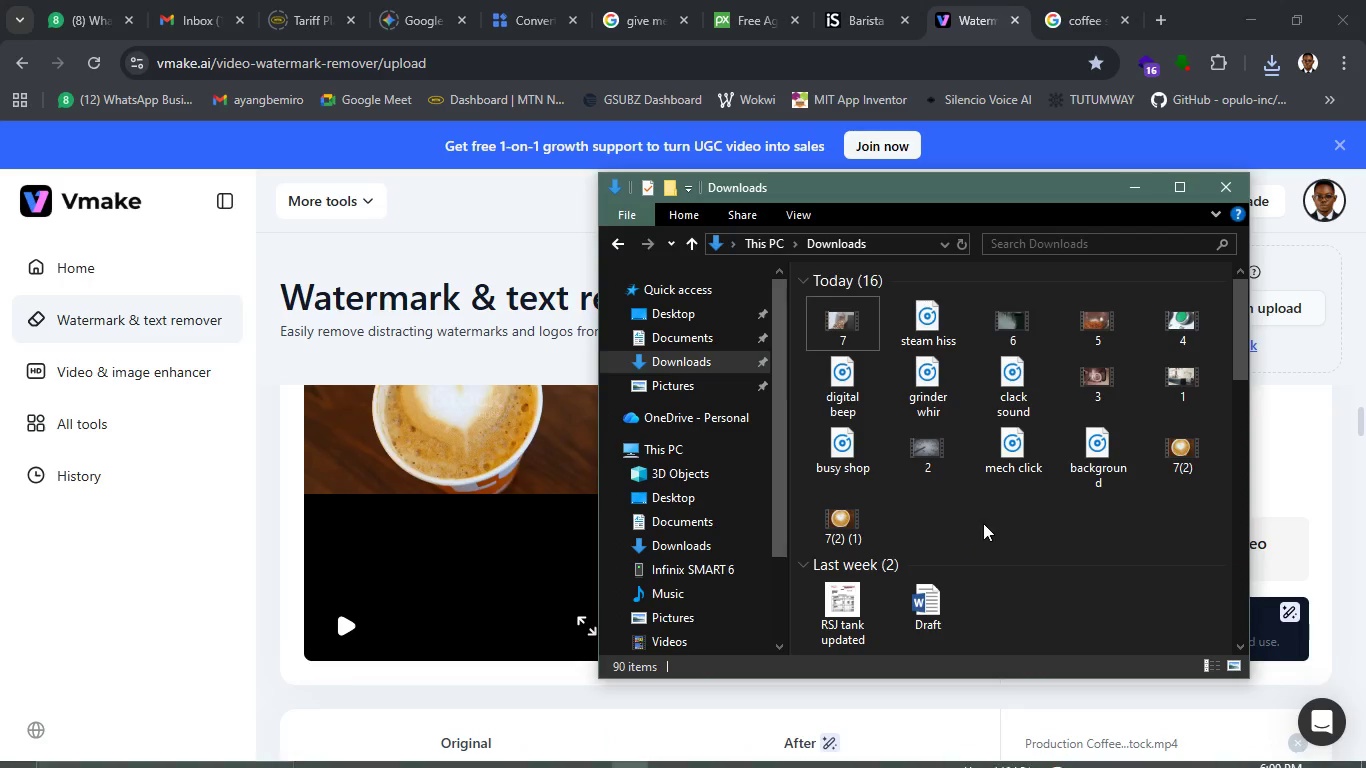 
left_click([986, 523])
 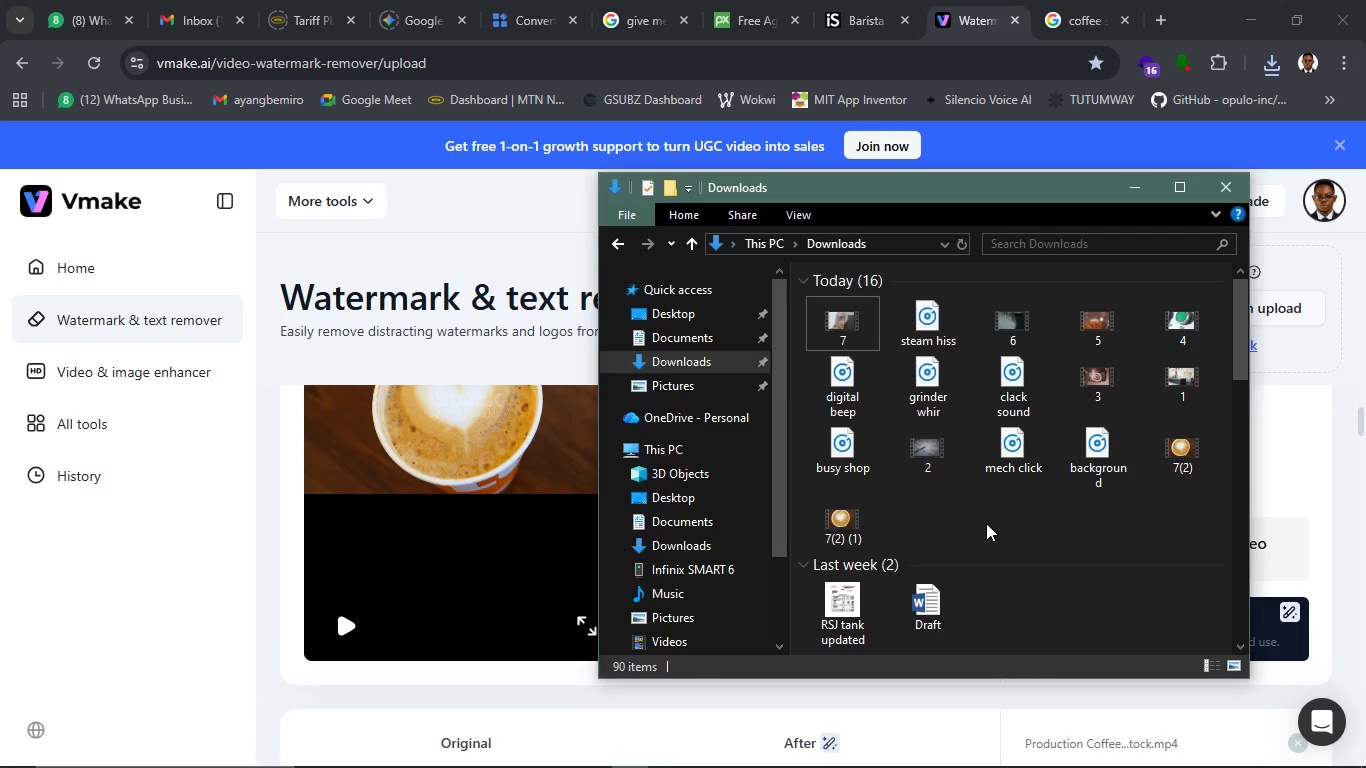 
hold_key(key=ControlLeft, duration=1.5)
 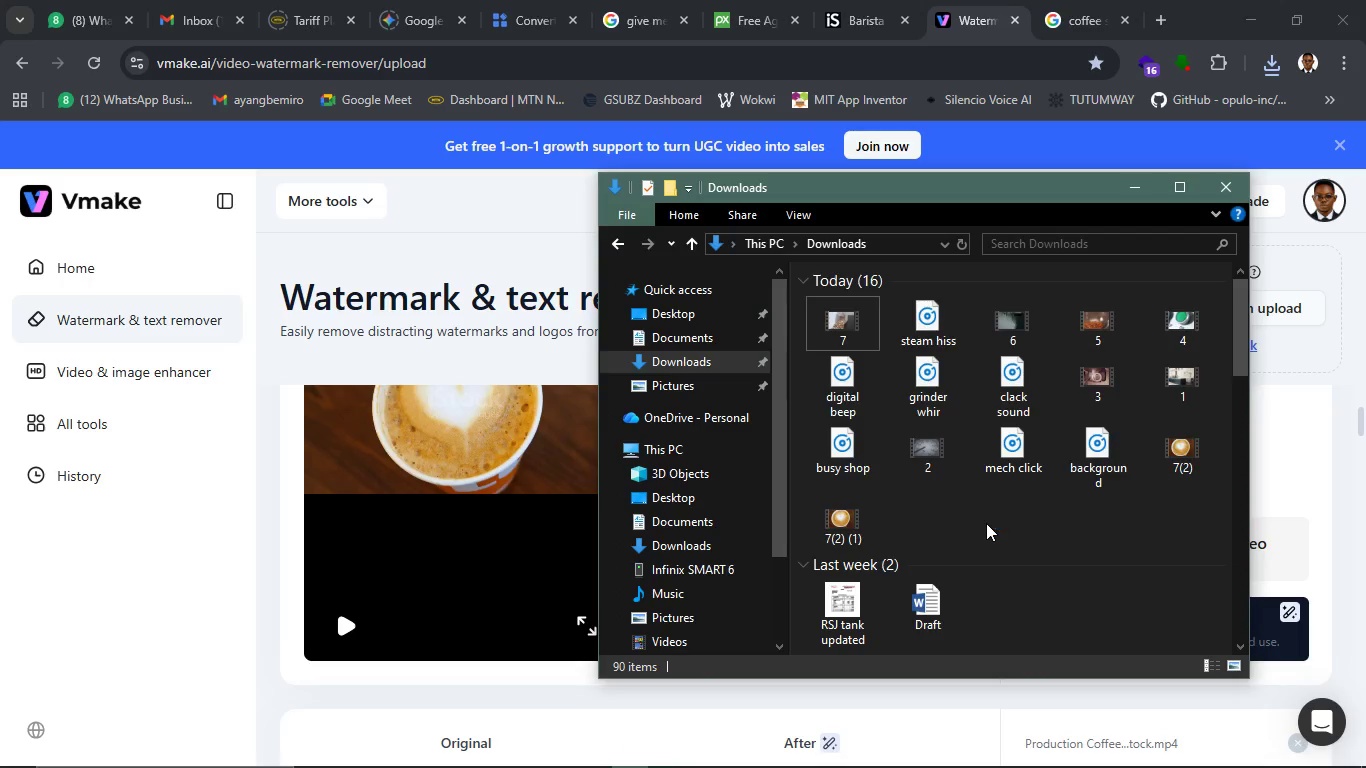 
key(Control+R)
 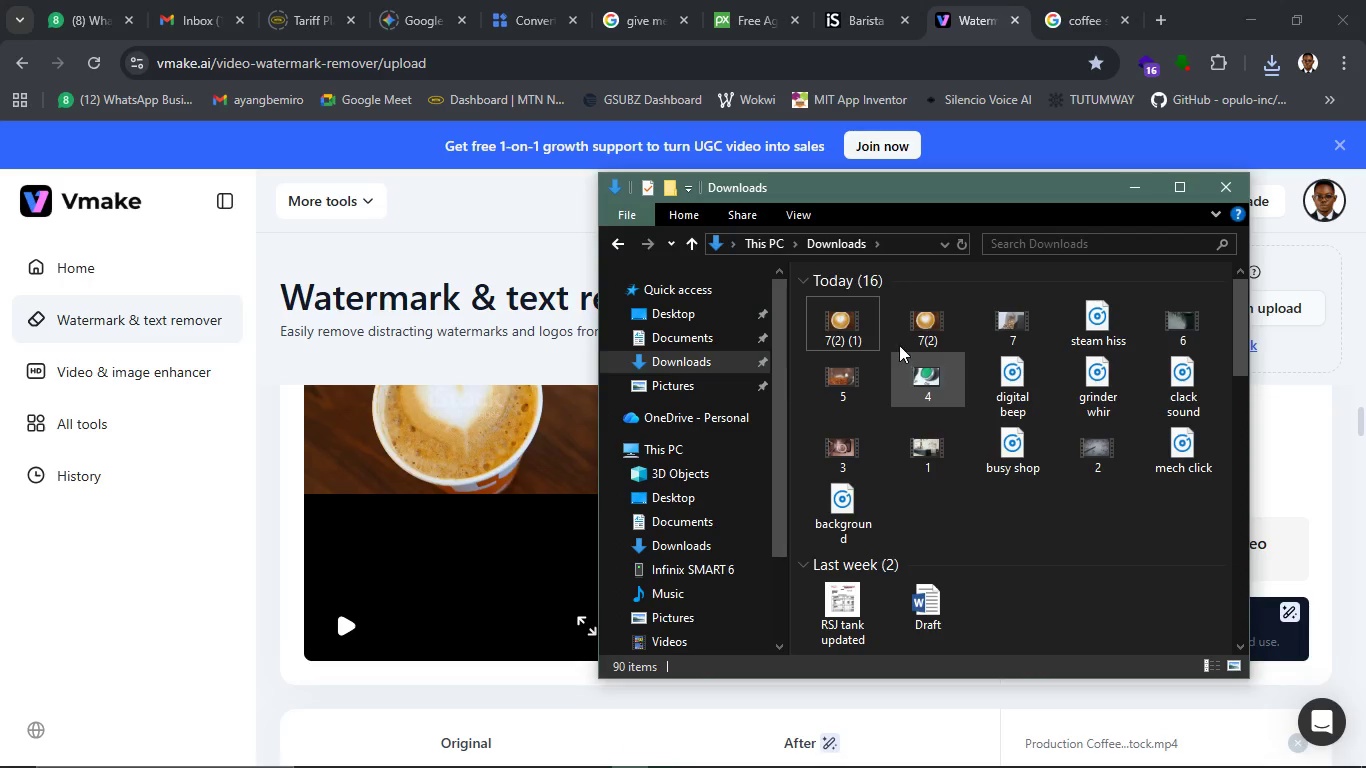 
left_click([899, 327])
 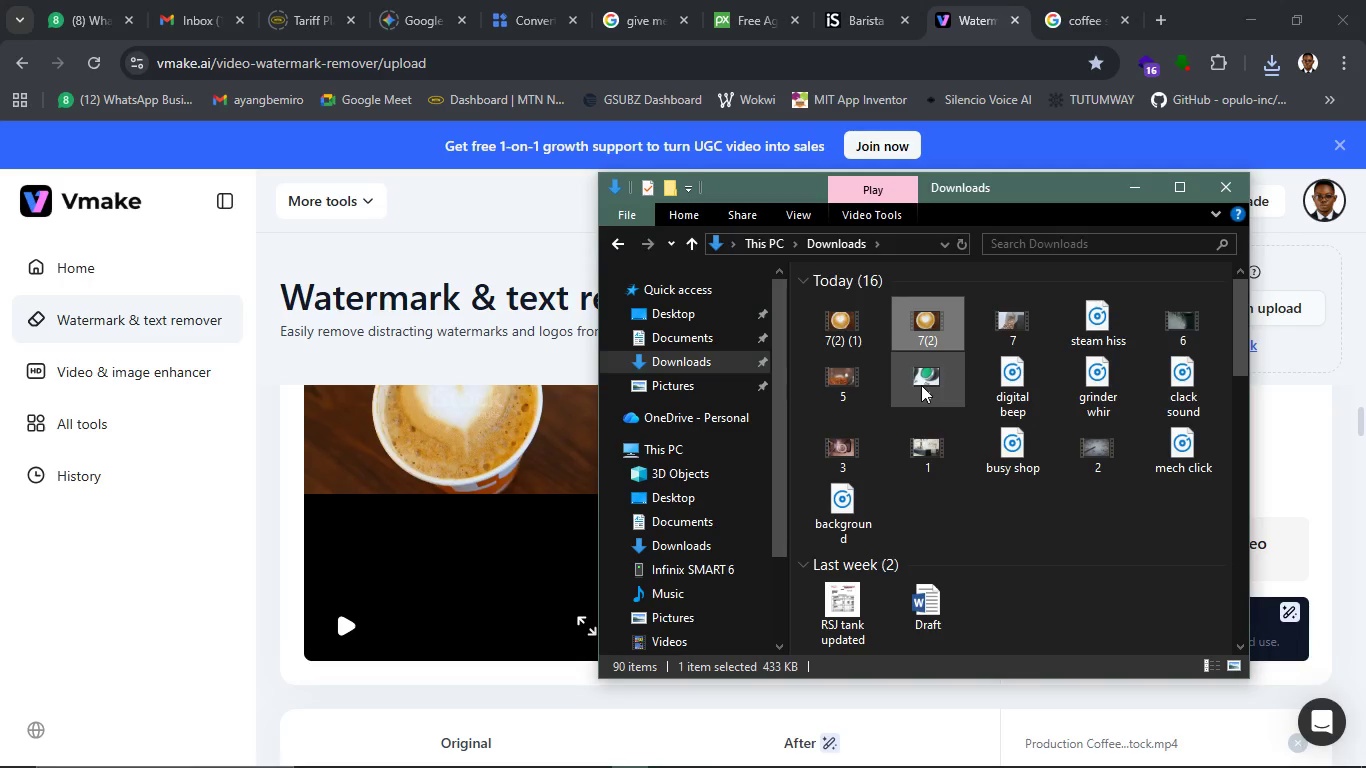 
key(Delete)
 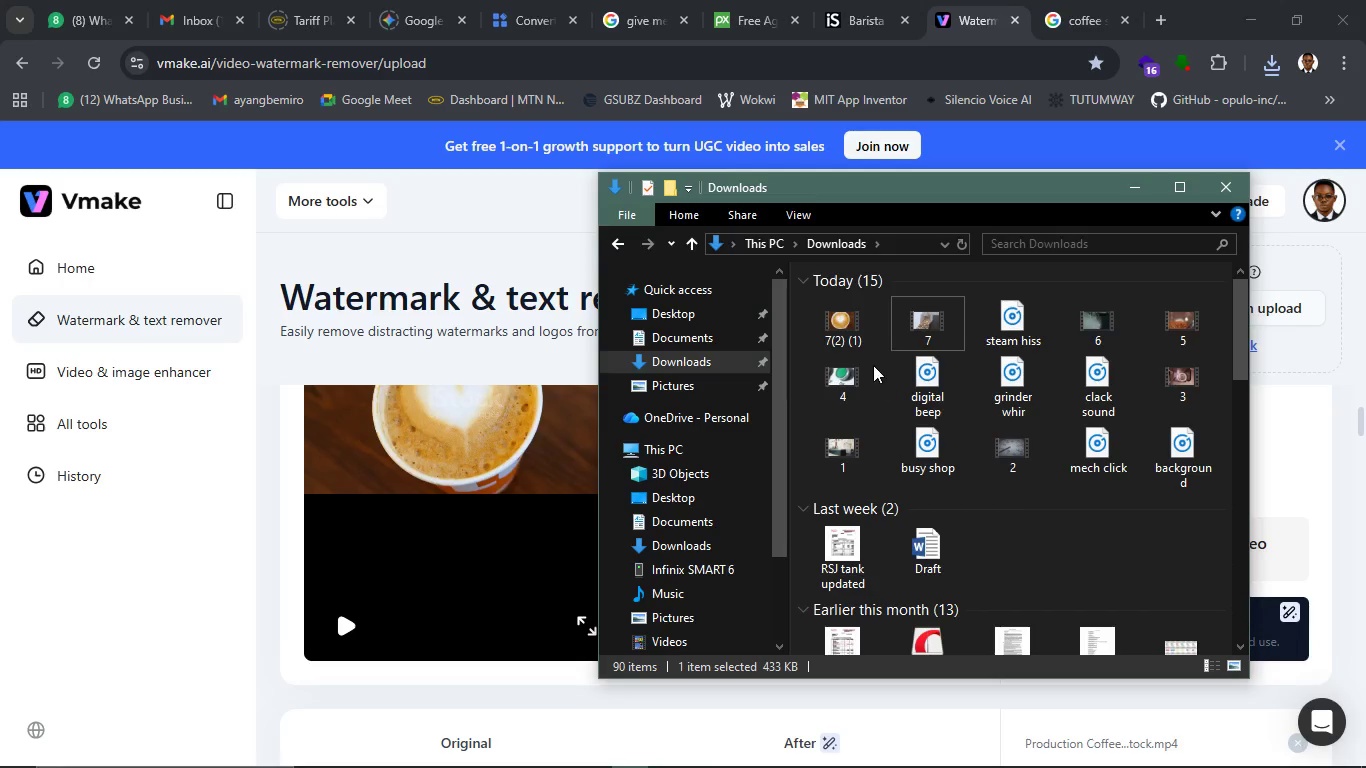 
left_click([839, 345])
 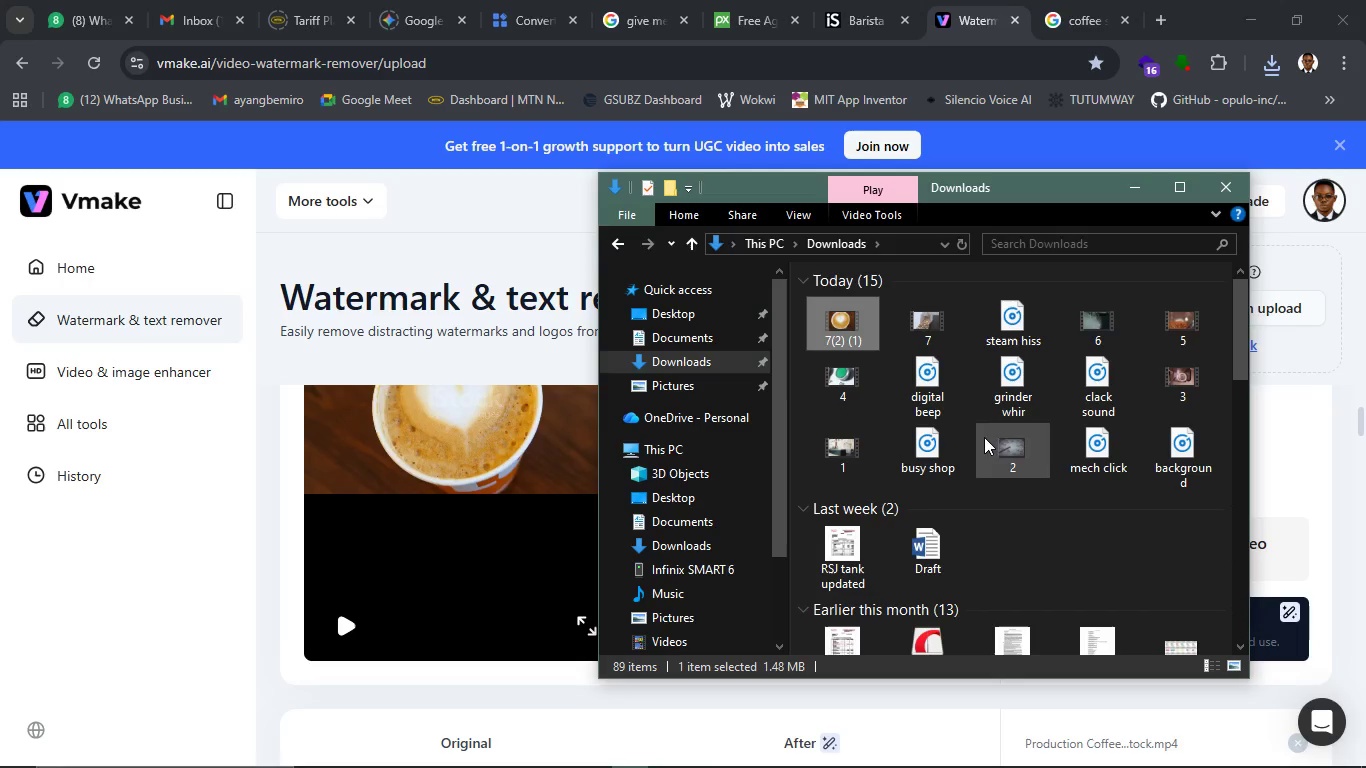 
key(F2)
 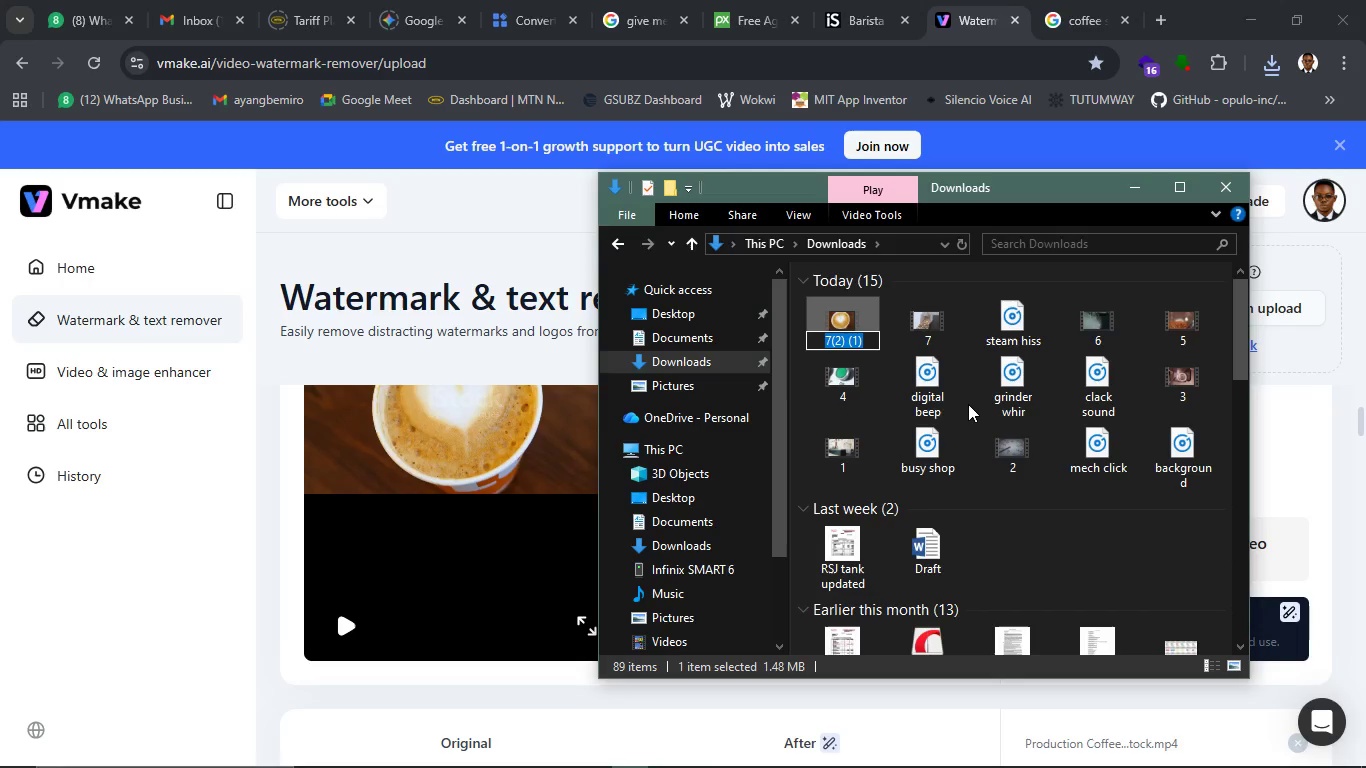 
key(ArrowRight)
 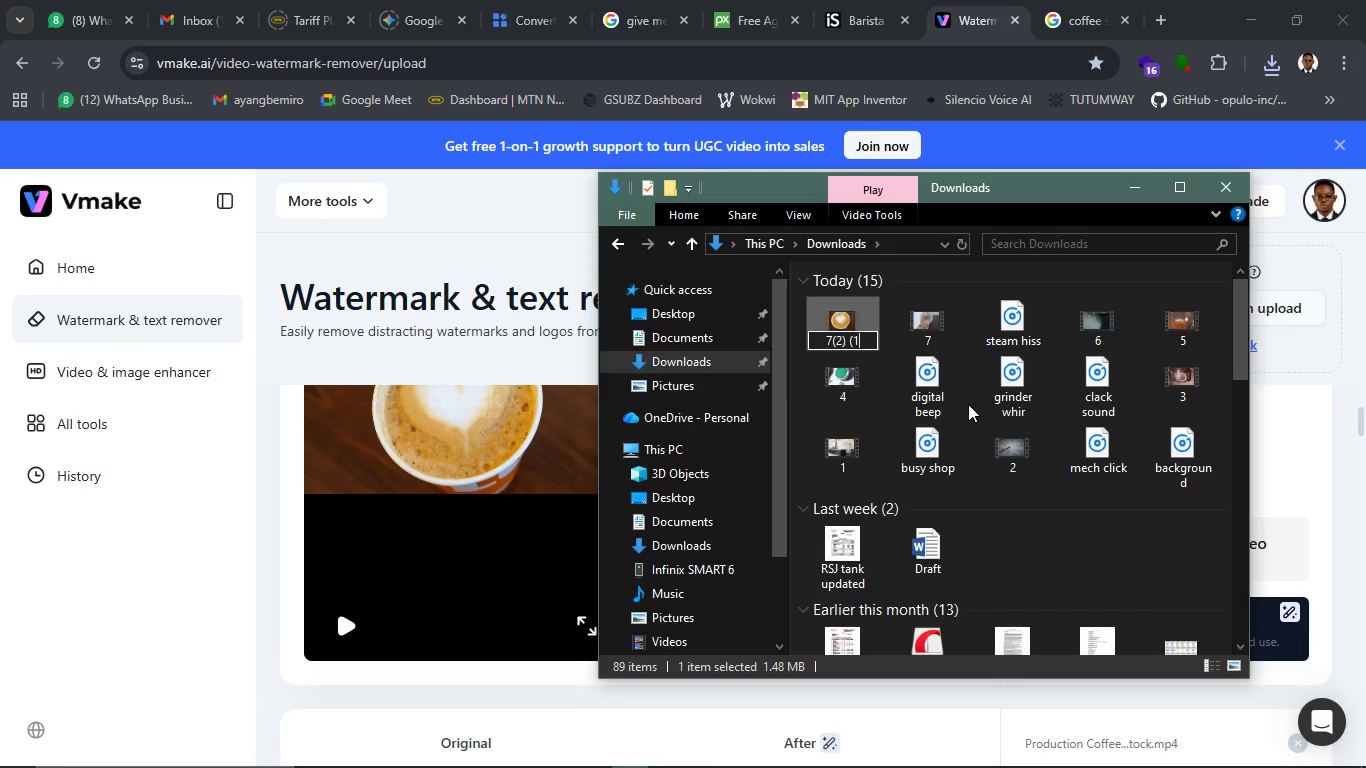 
key(Backspace)
 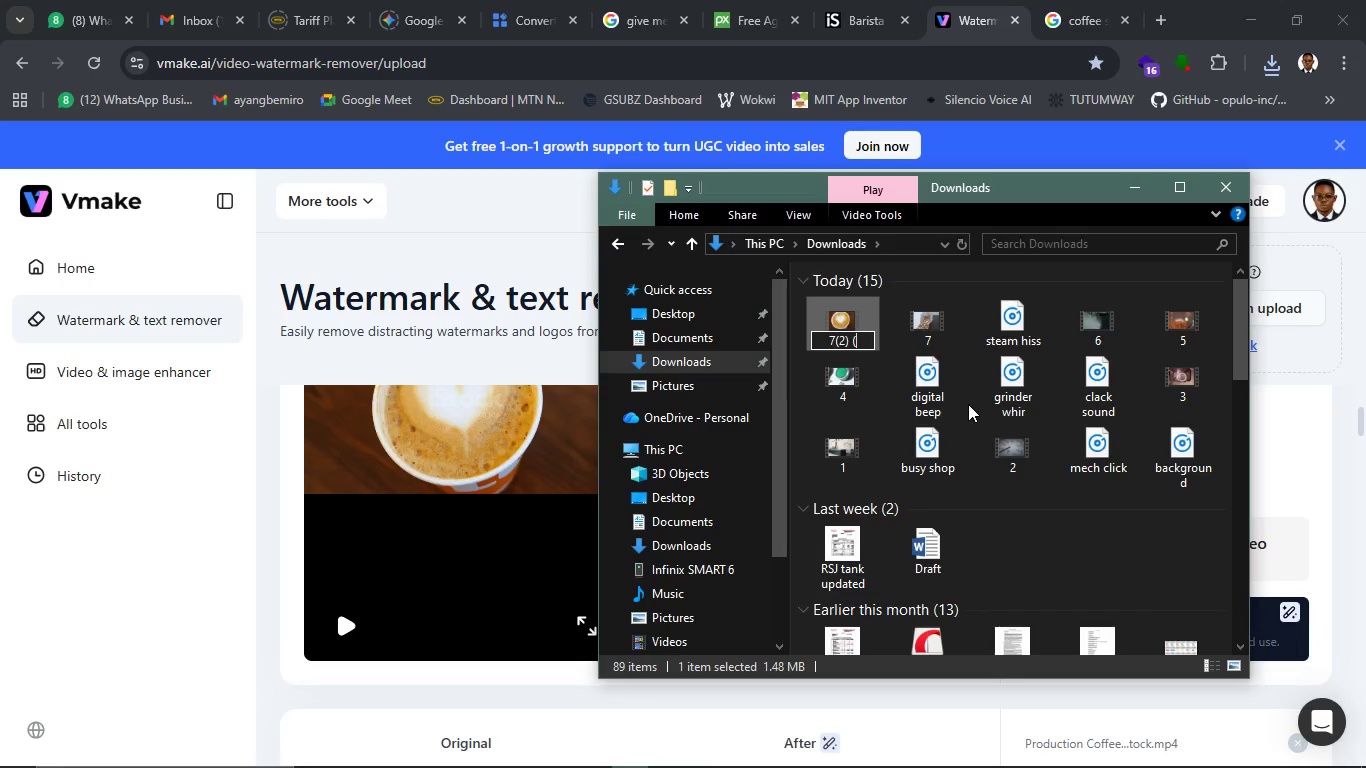 
key(Backspace)
 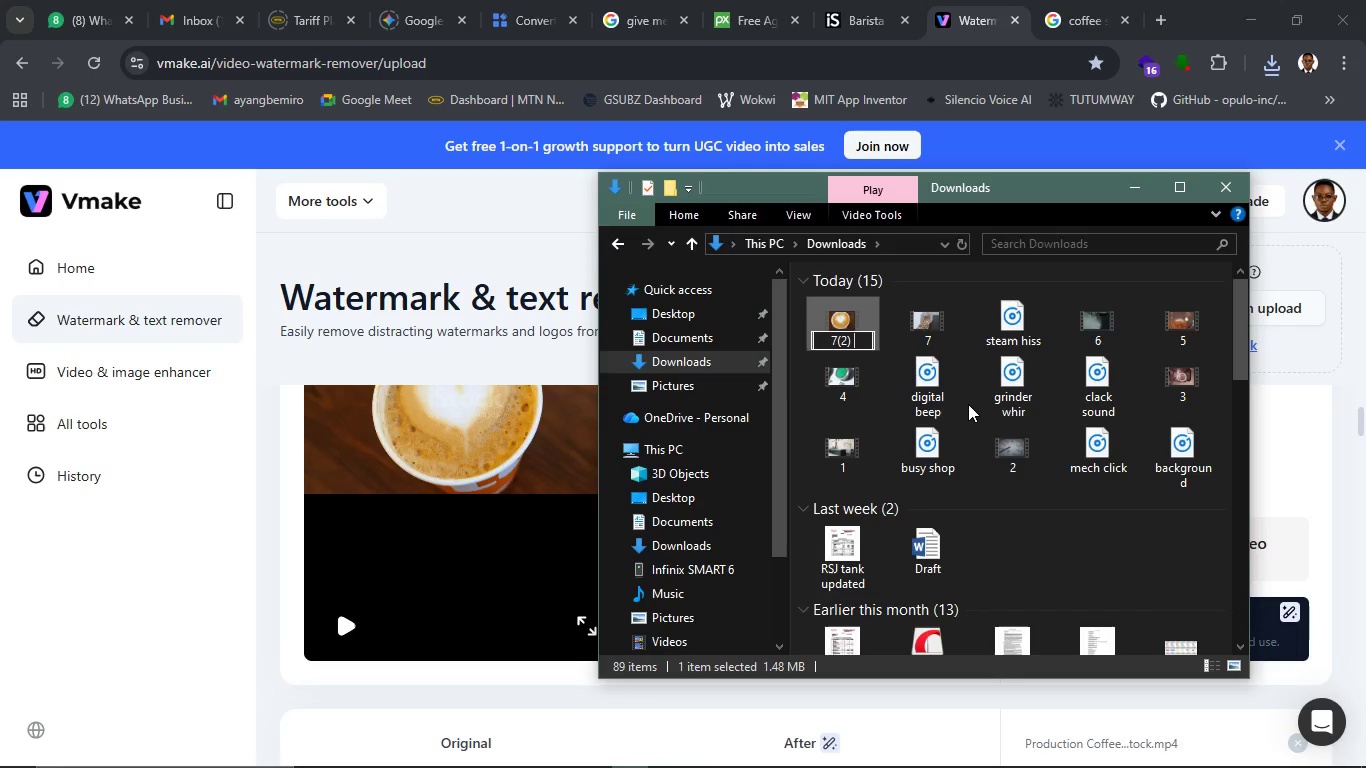 
key(Backspace)
 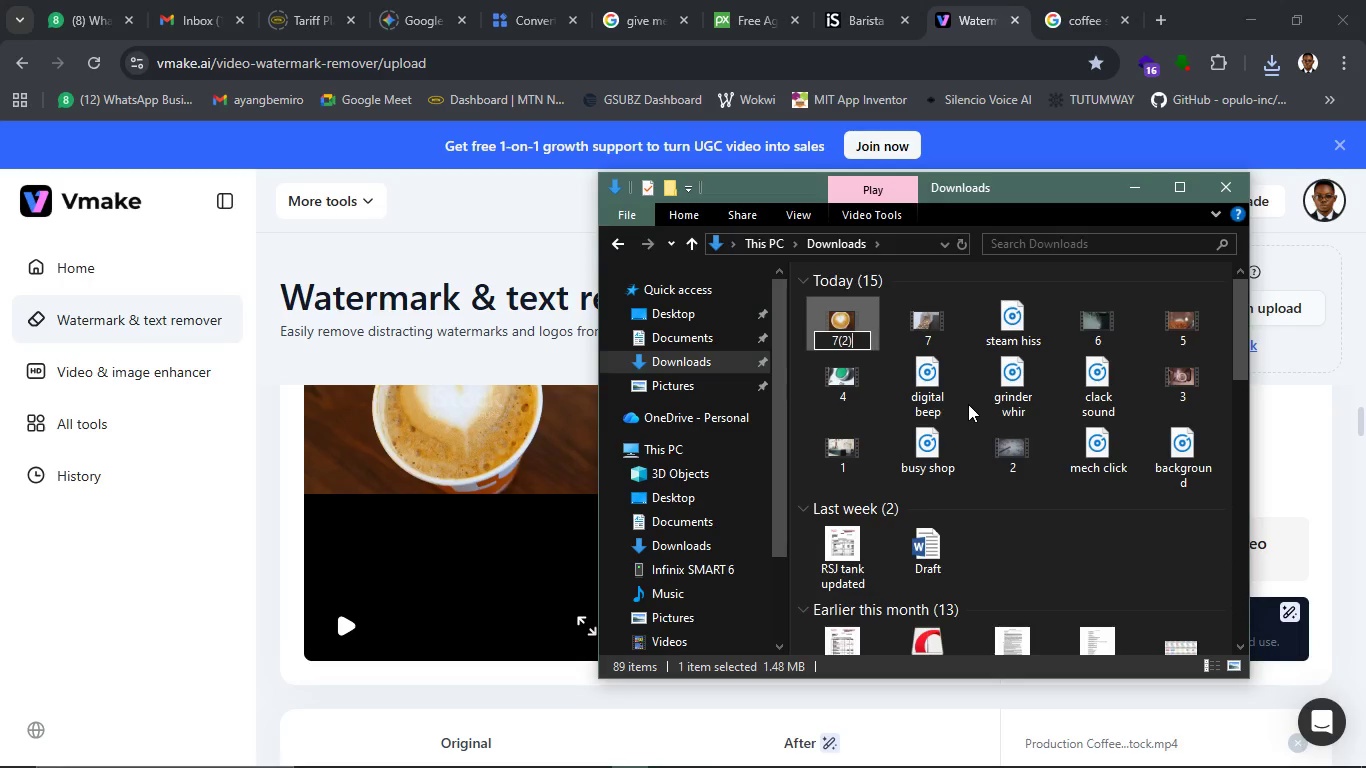 
key(Backspace)
 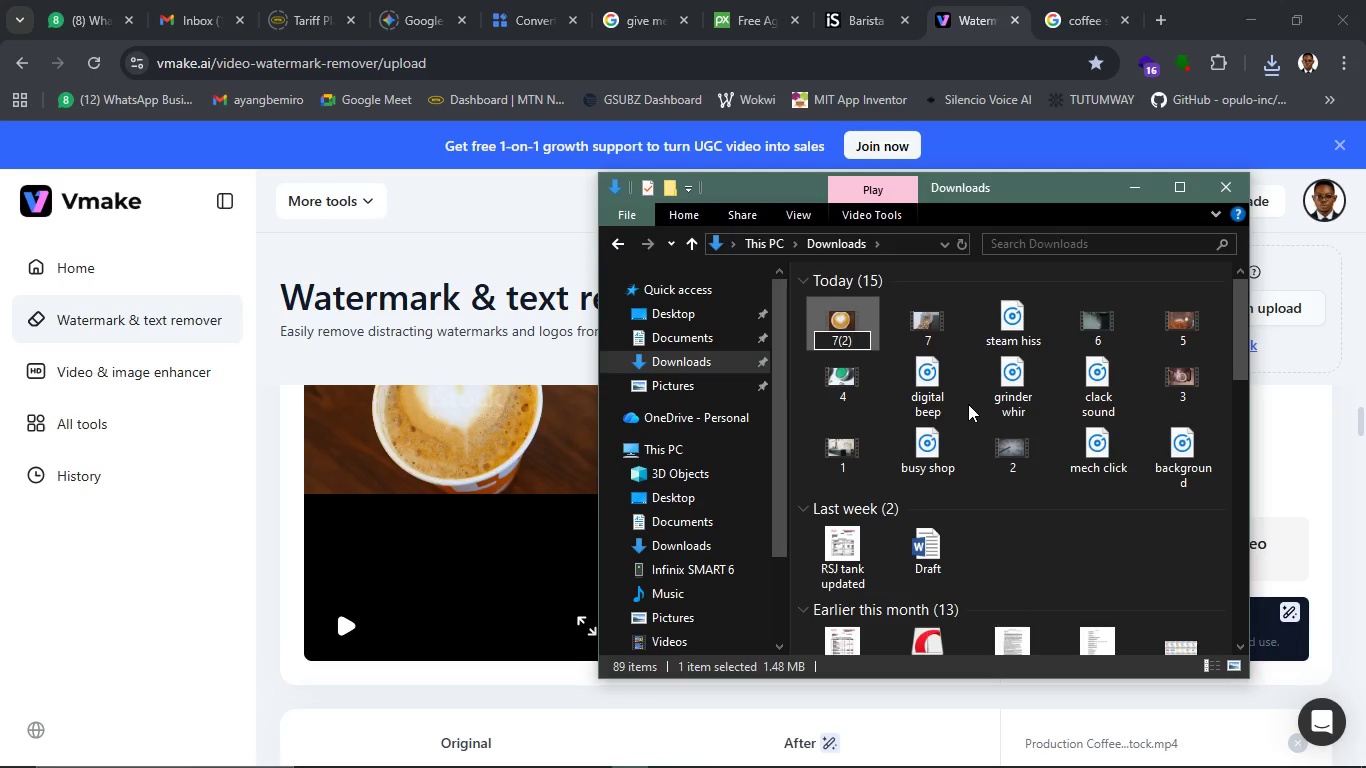 
key(Enter)
 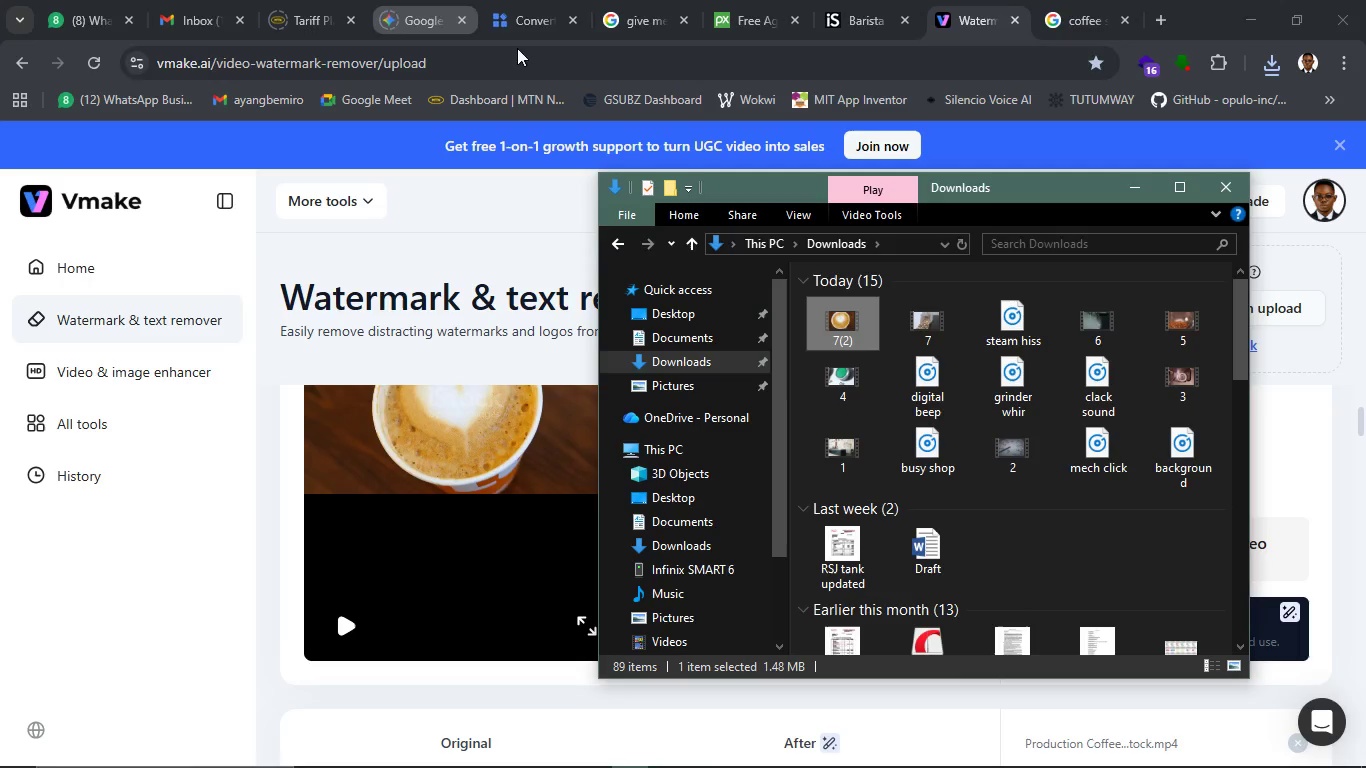 
wait(5.06)
 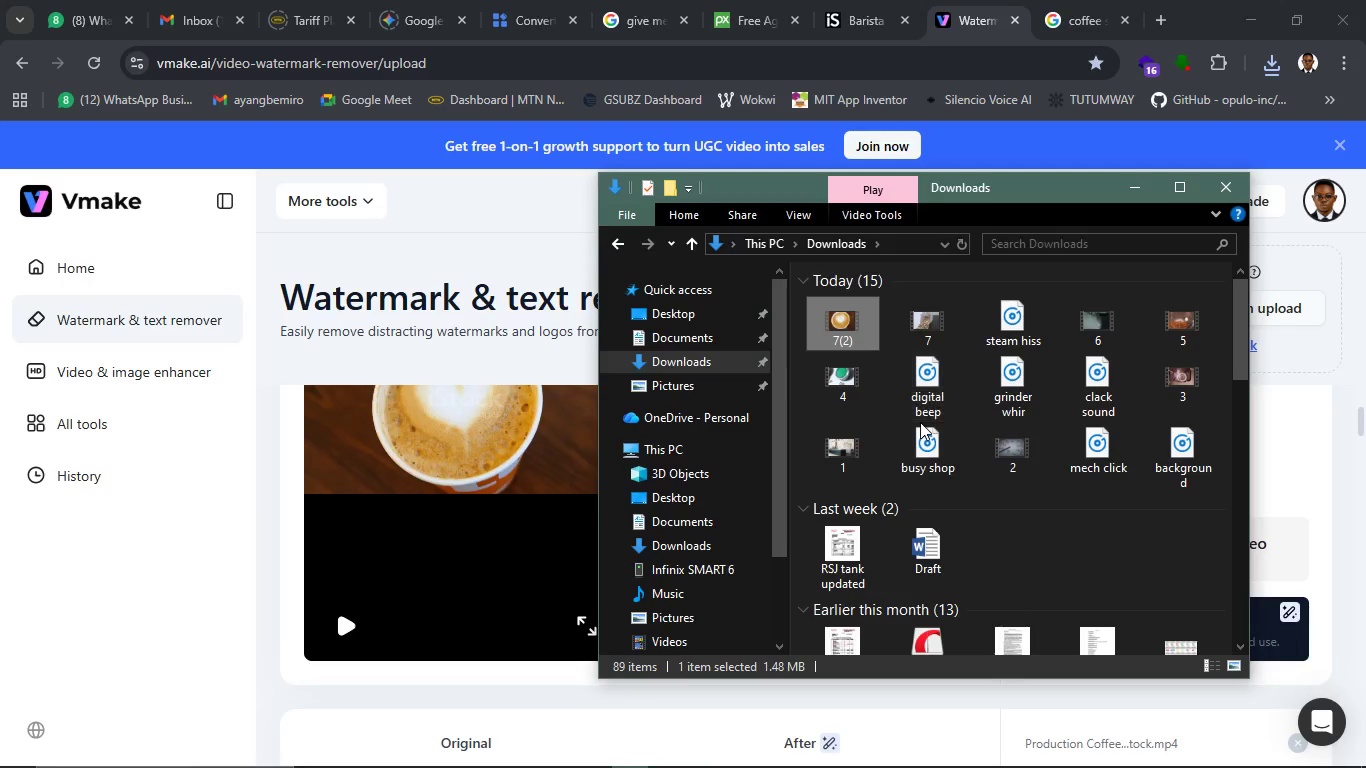 
left_click([627, 18])
 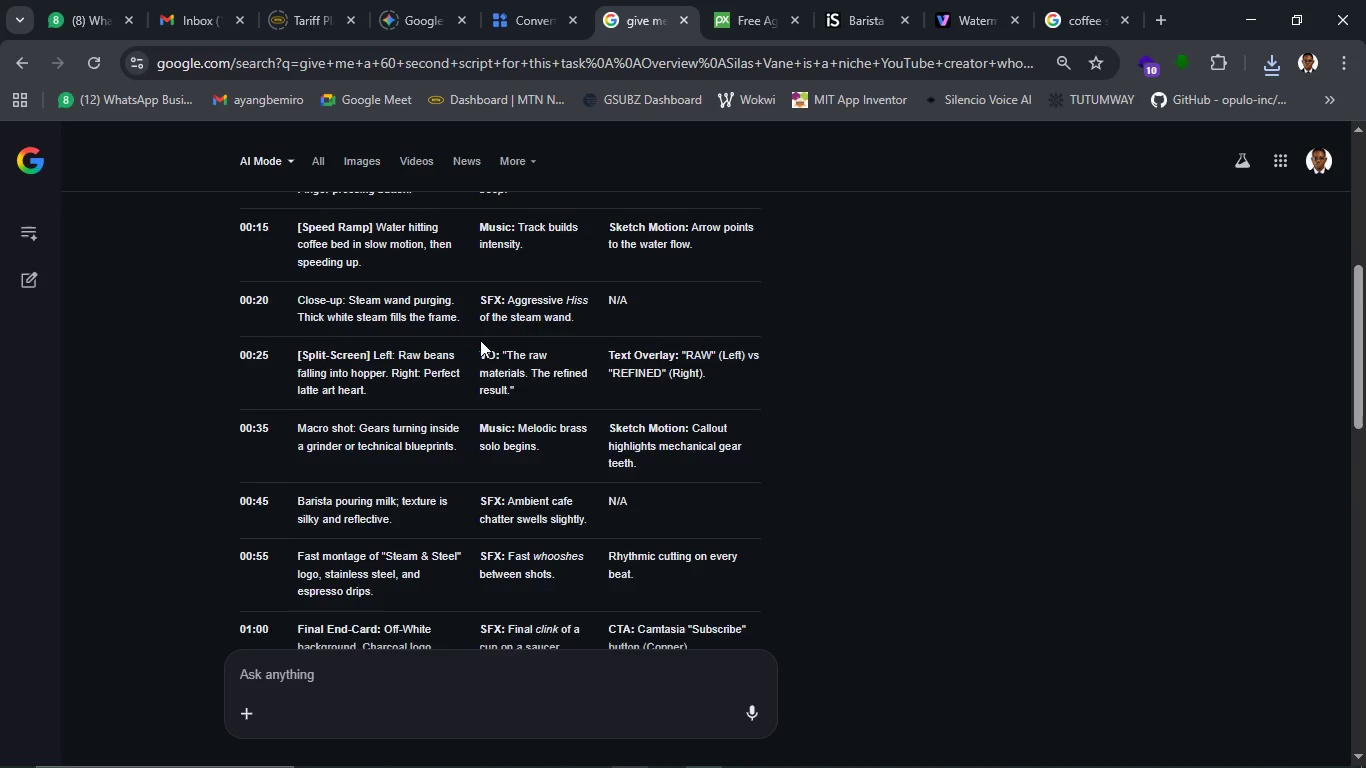 
scroll: coordinate [480, 340], scroll_direction: down, amount: 2.0
 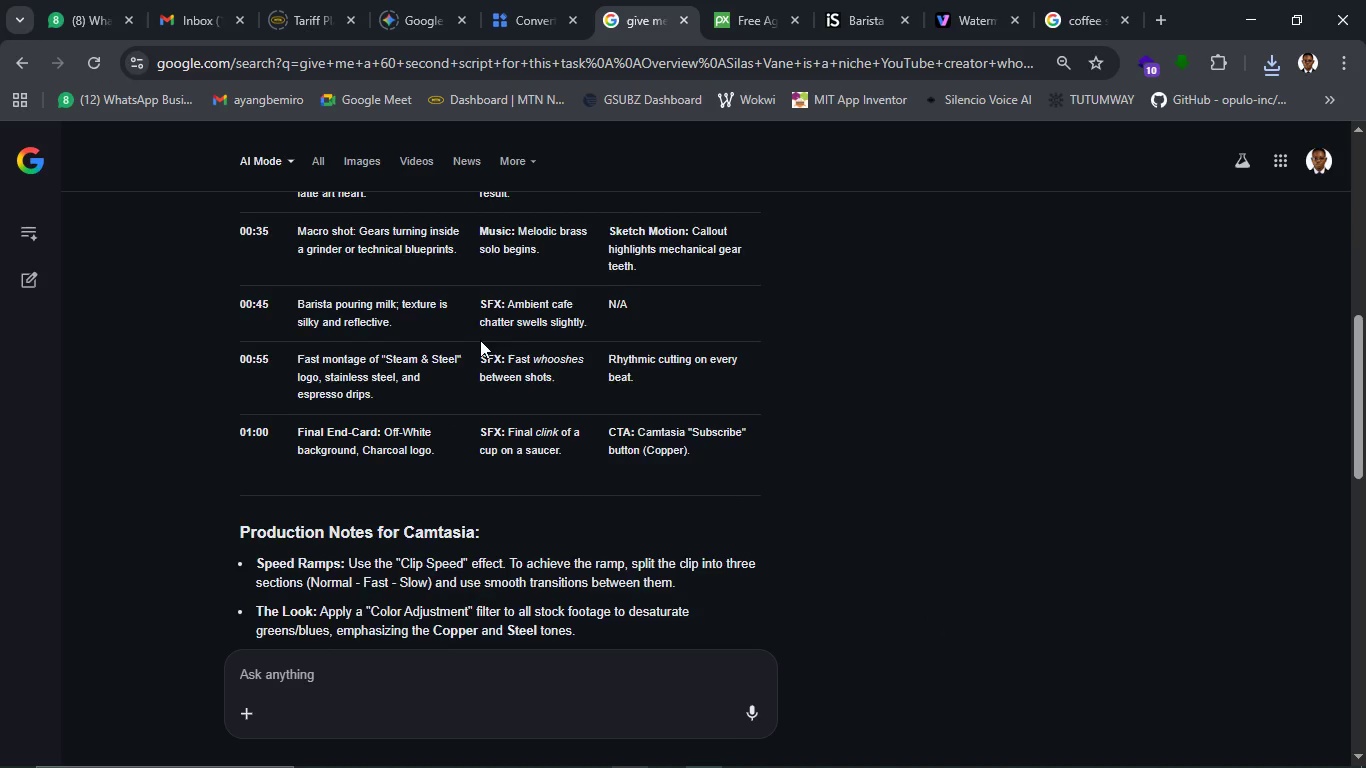 
scroll: coordinate [480, 340], scroll_direction: up, amount: 1.0
 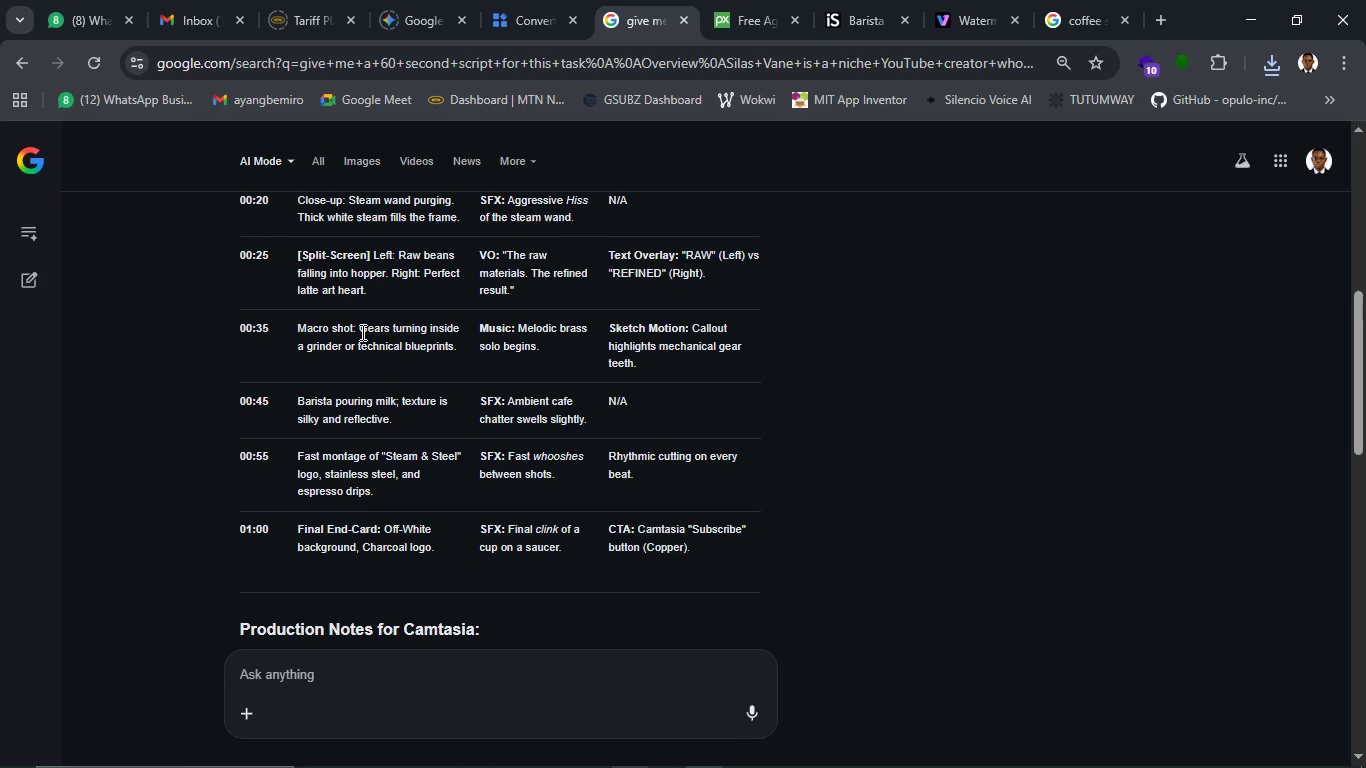 
wait(5.95)
 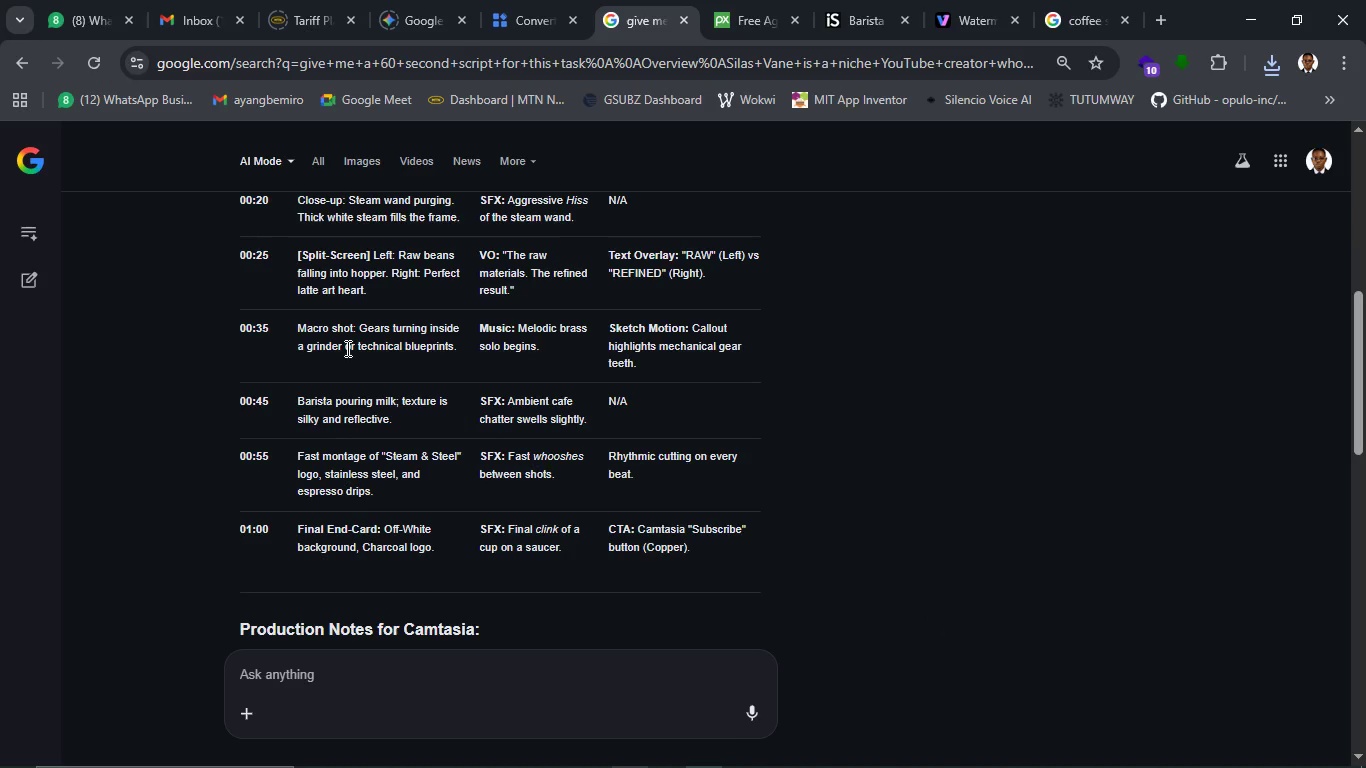 
left_click_drag(start_coordinate=[361, 328], to_coordinate=[451, 344])
 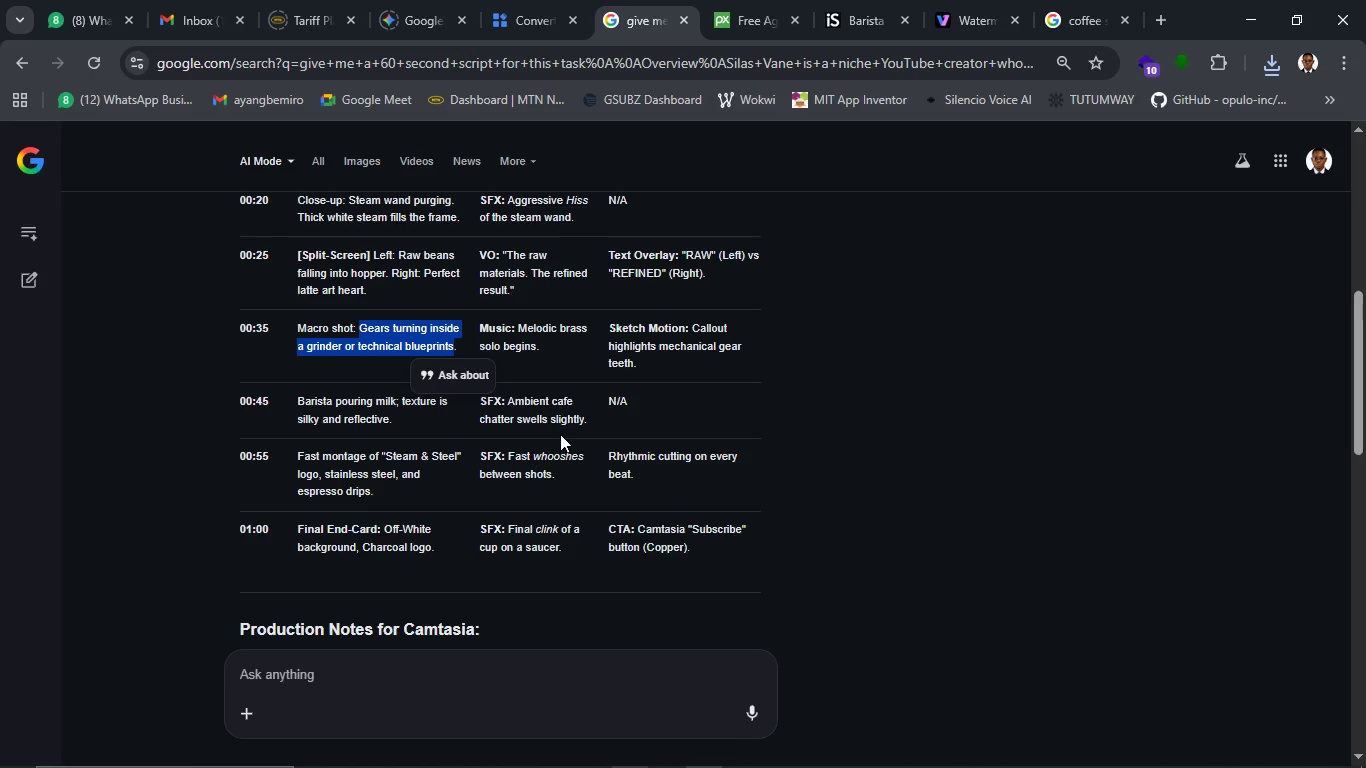 
key(Control+C)
 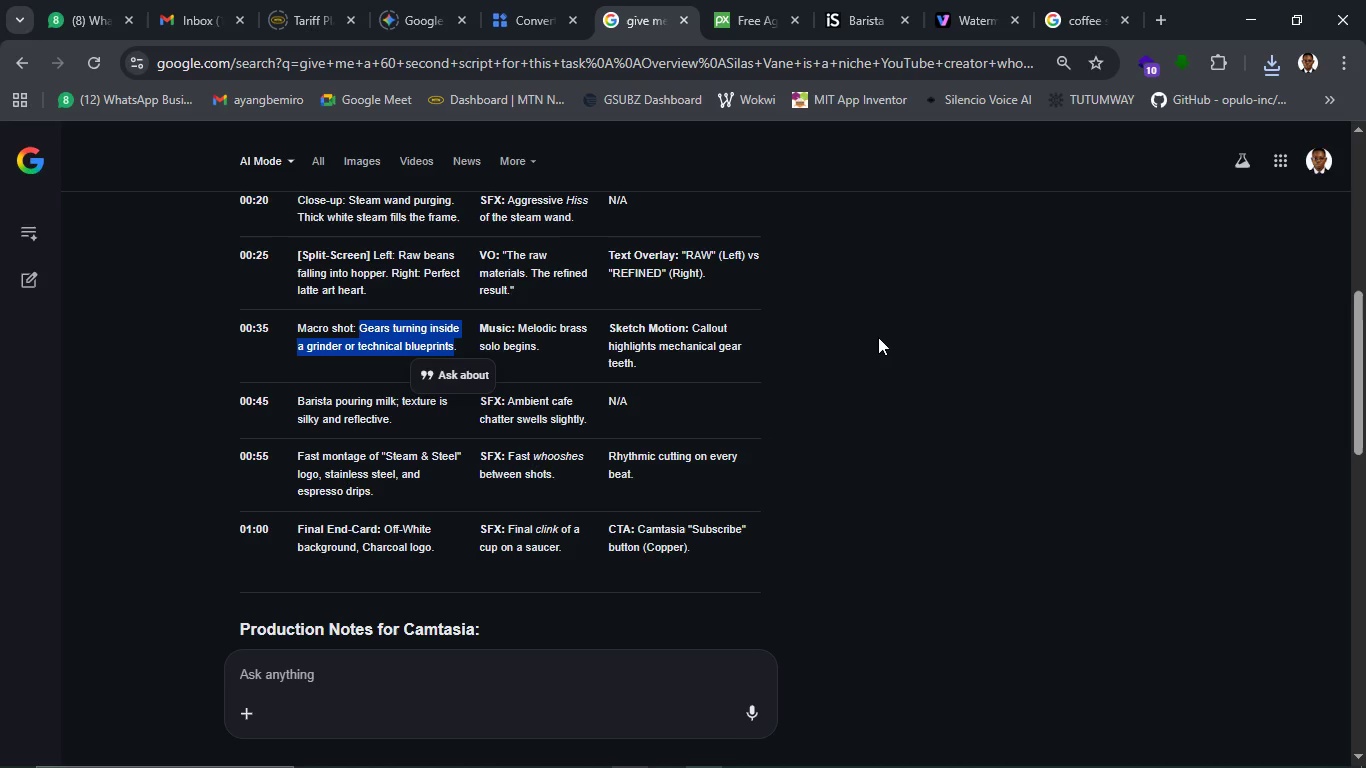 
left_click([878, 337])
 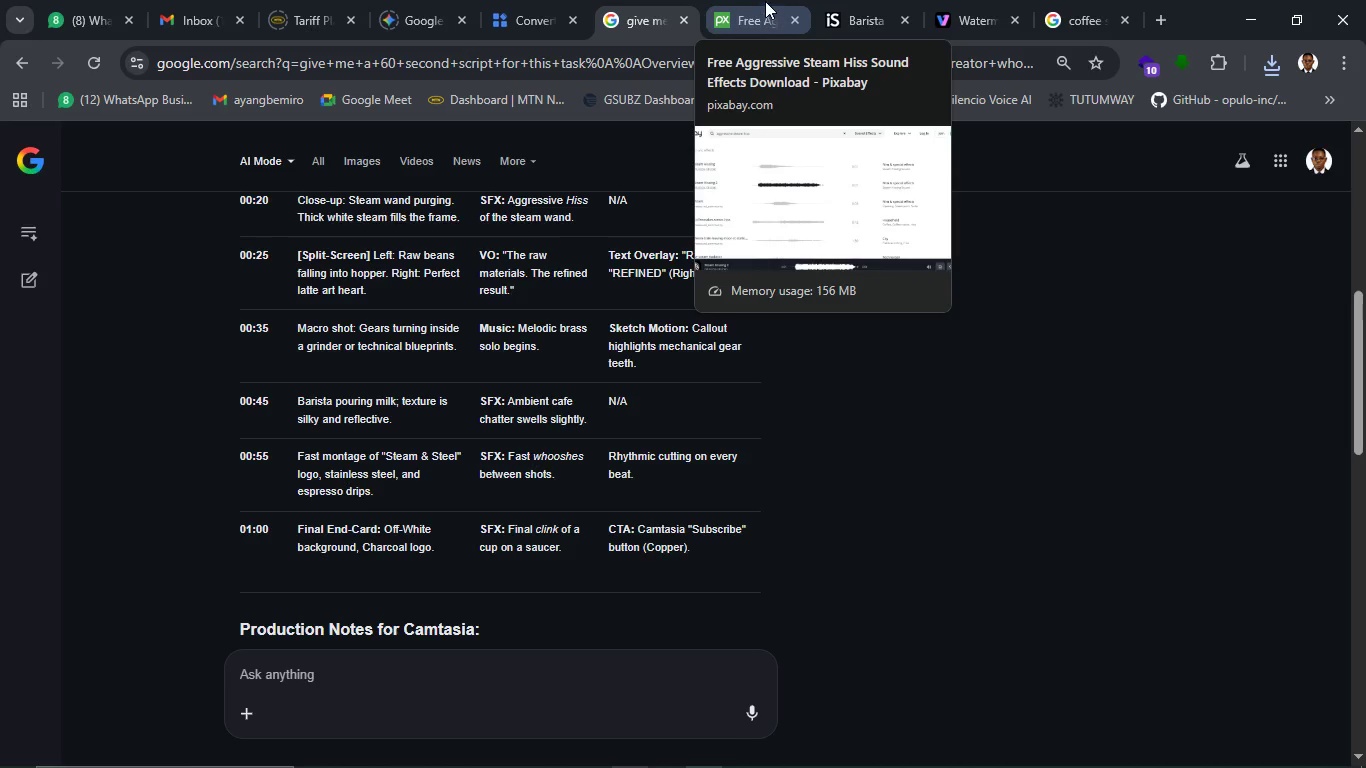 
wait(7.06)
 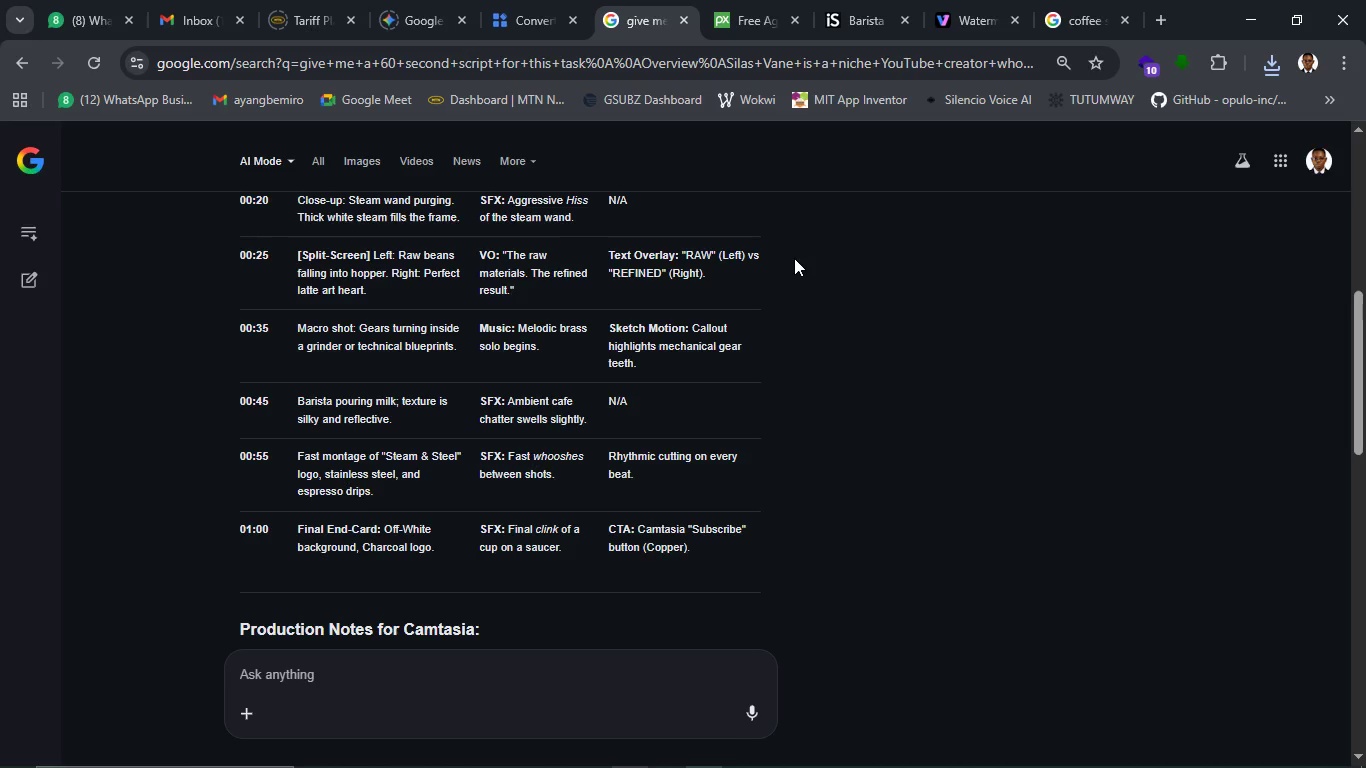 
left_click([850, 24])
 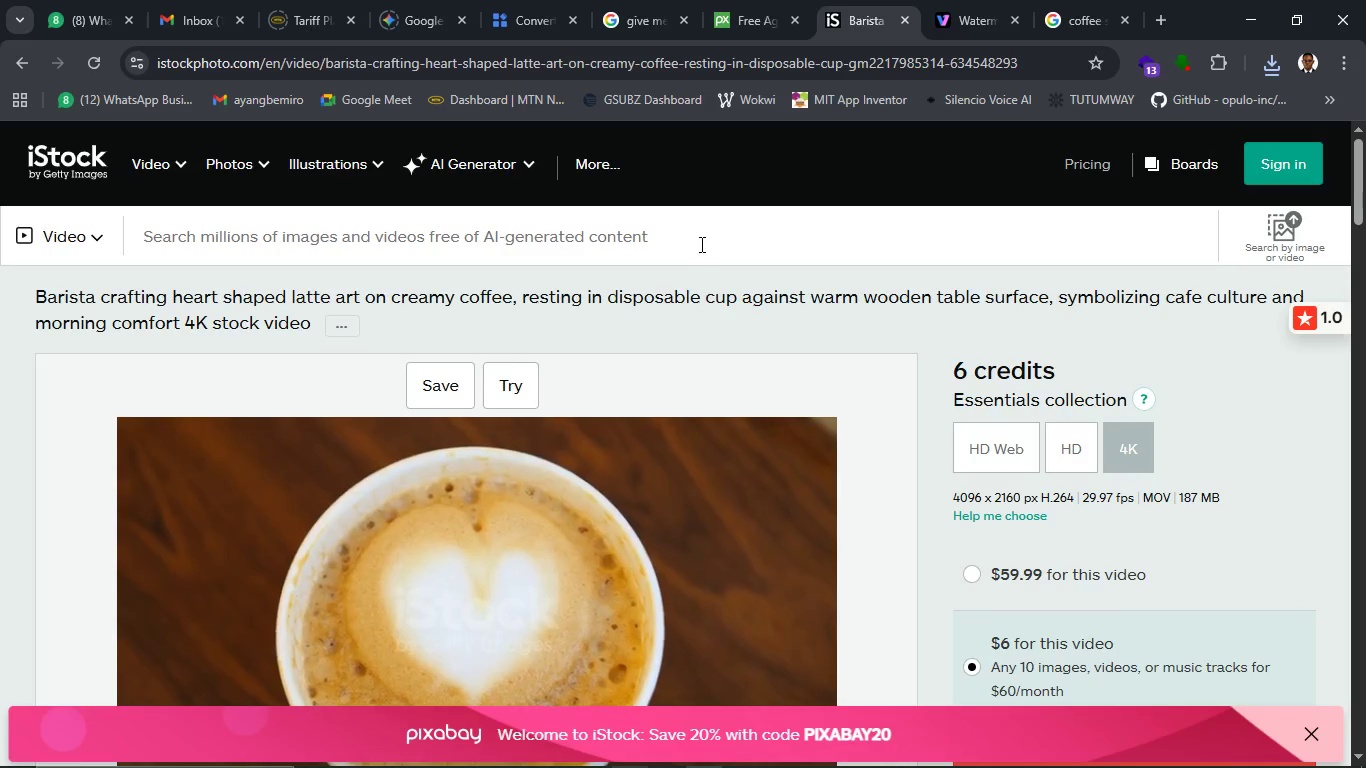 
left_click([700, 244])
 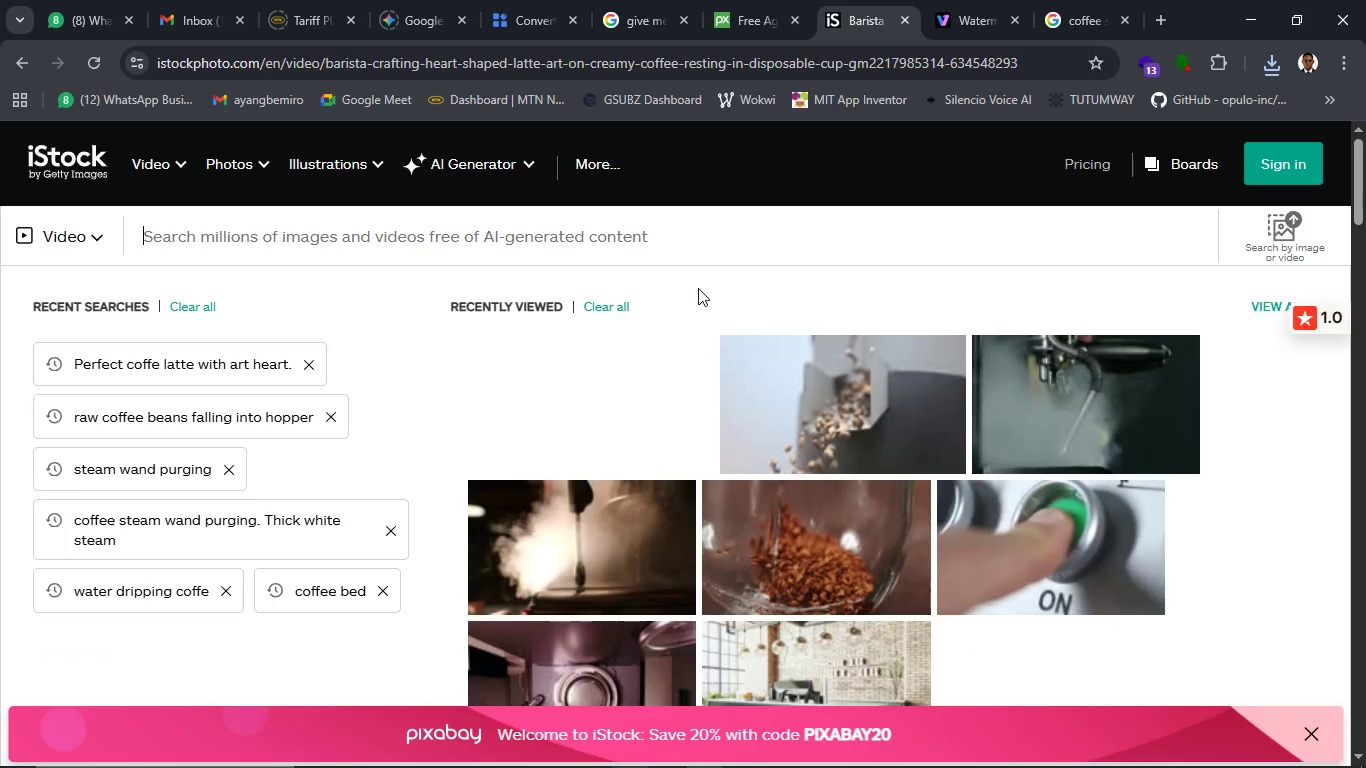 
key(Control+V)
 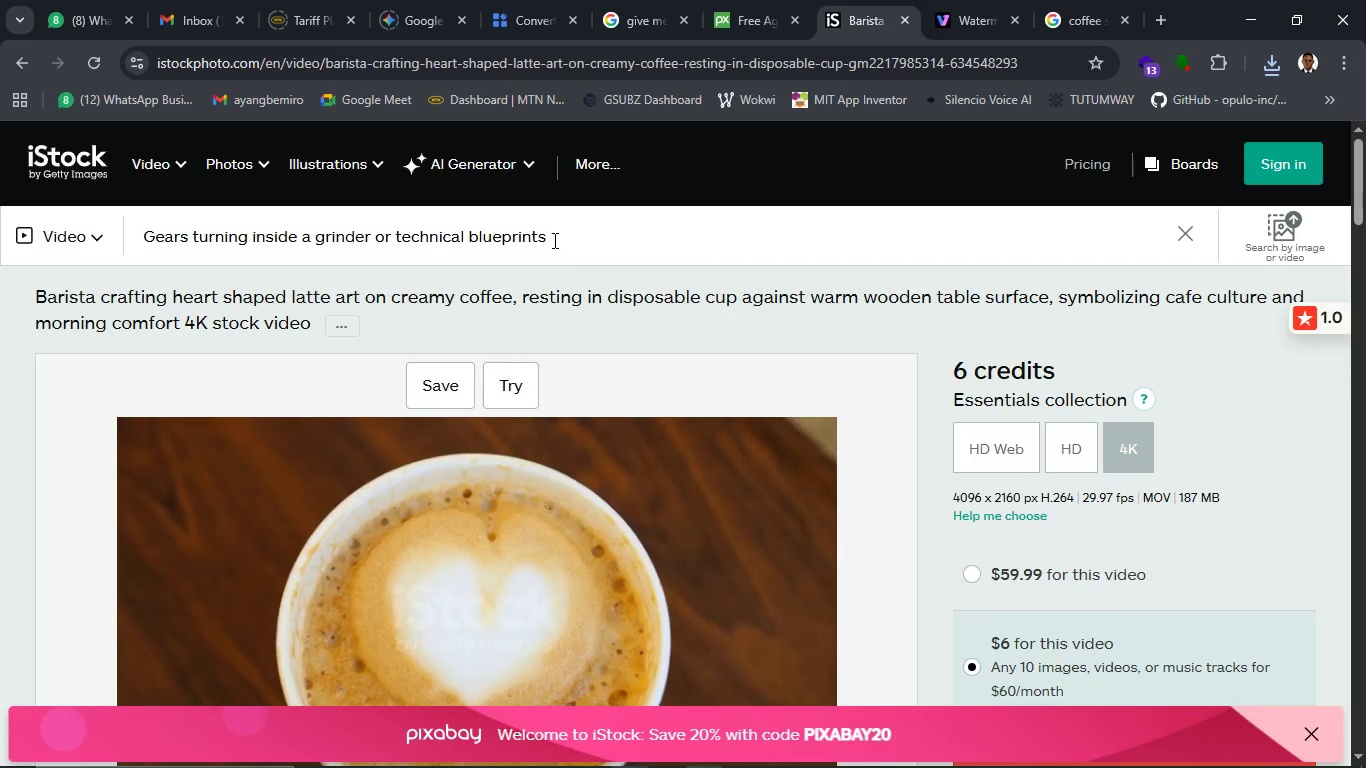 
hold_key(key=Backspace, duration=0.69)
 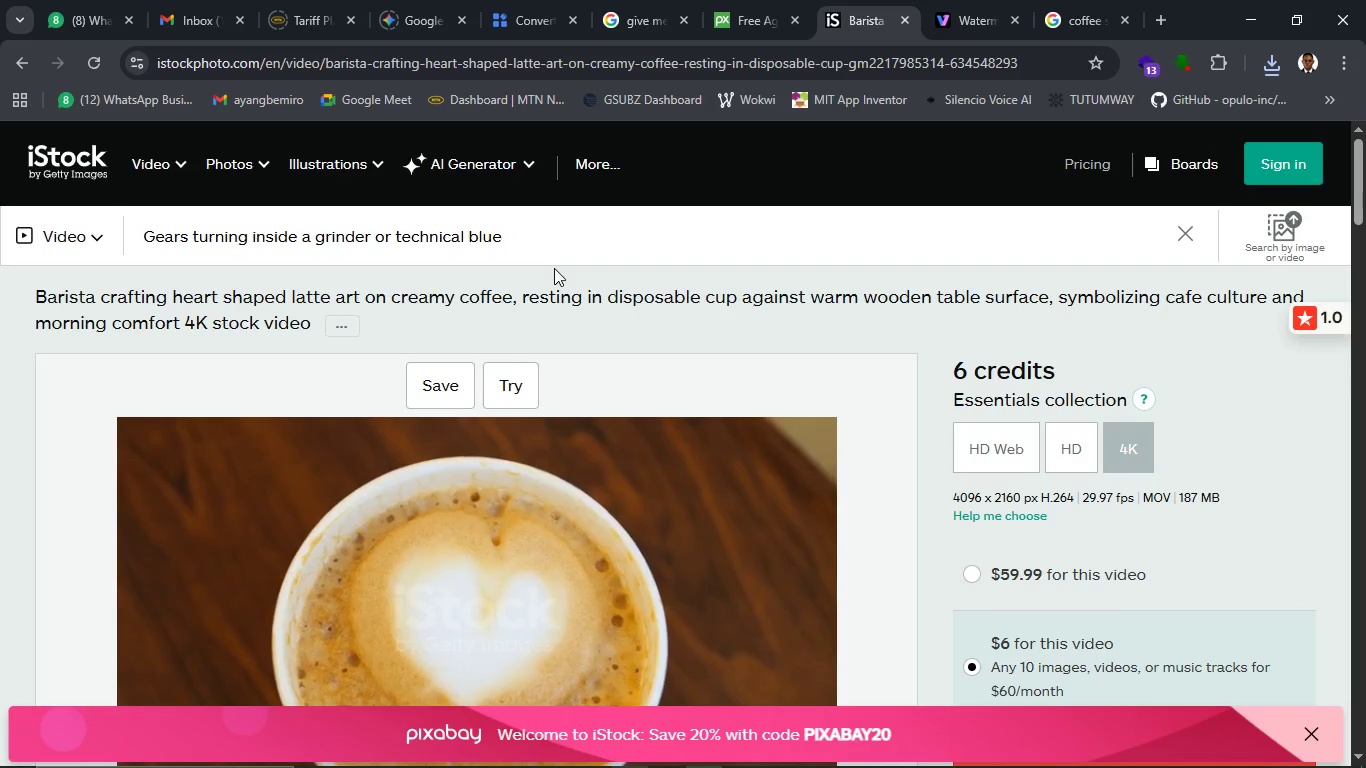 
key(Control+Z)
 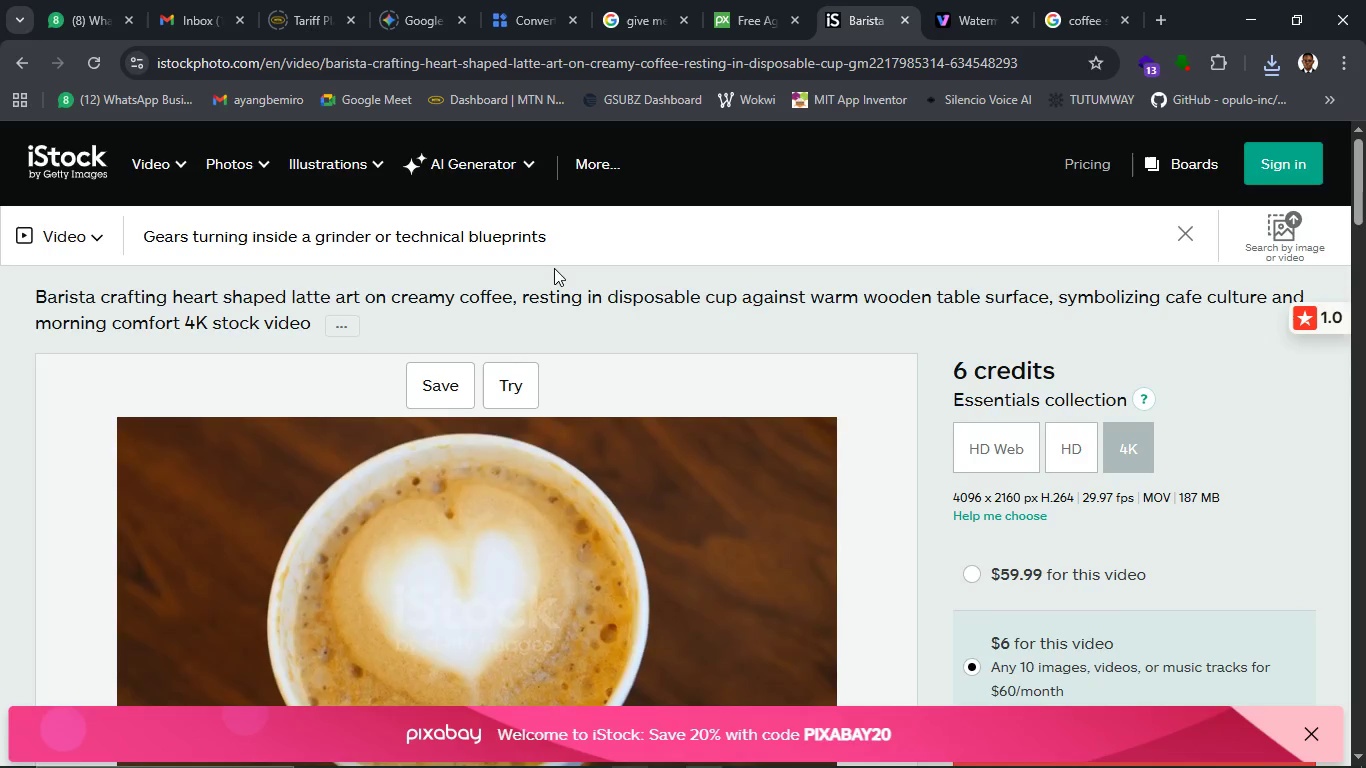 
key(Enter)
 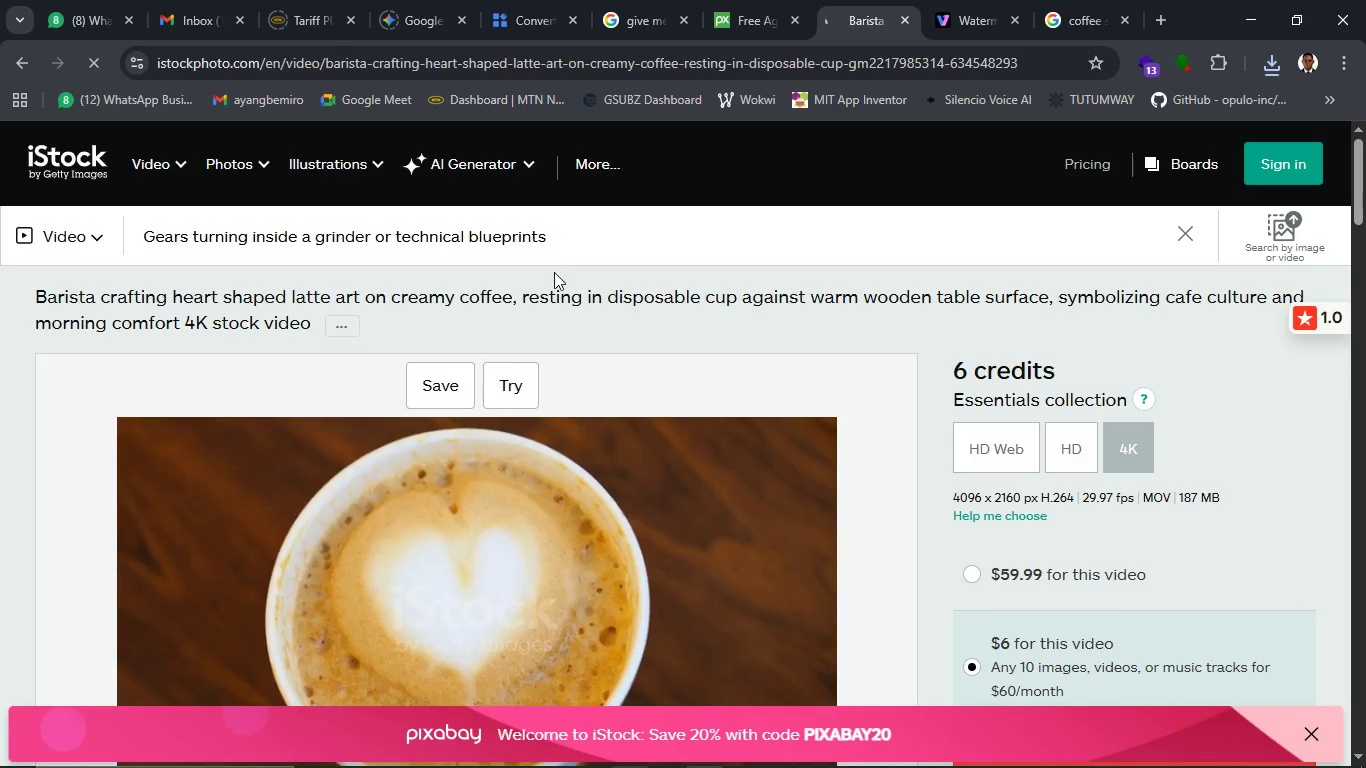 
mouse_move([525, 282])
 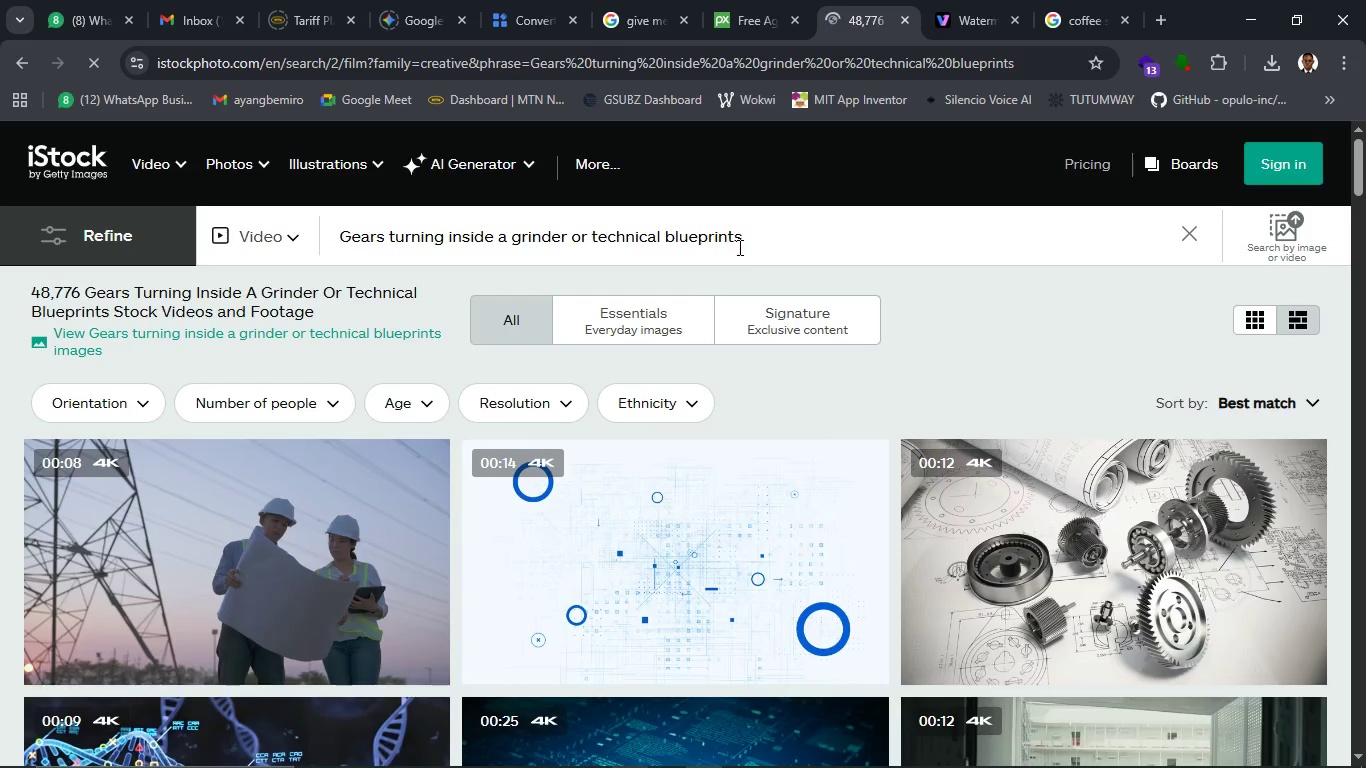 
left_click([768, 233])
 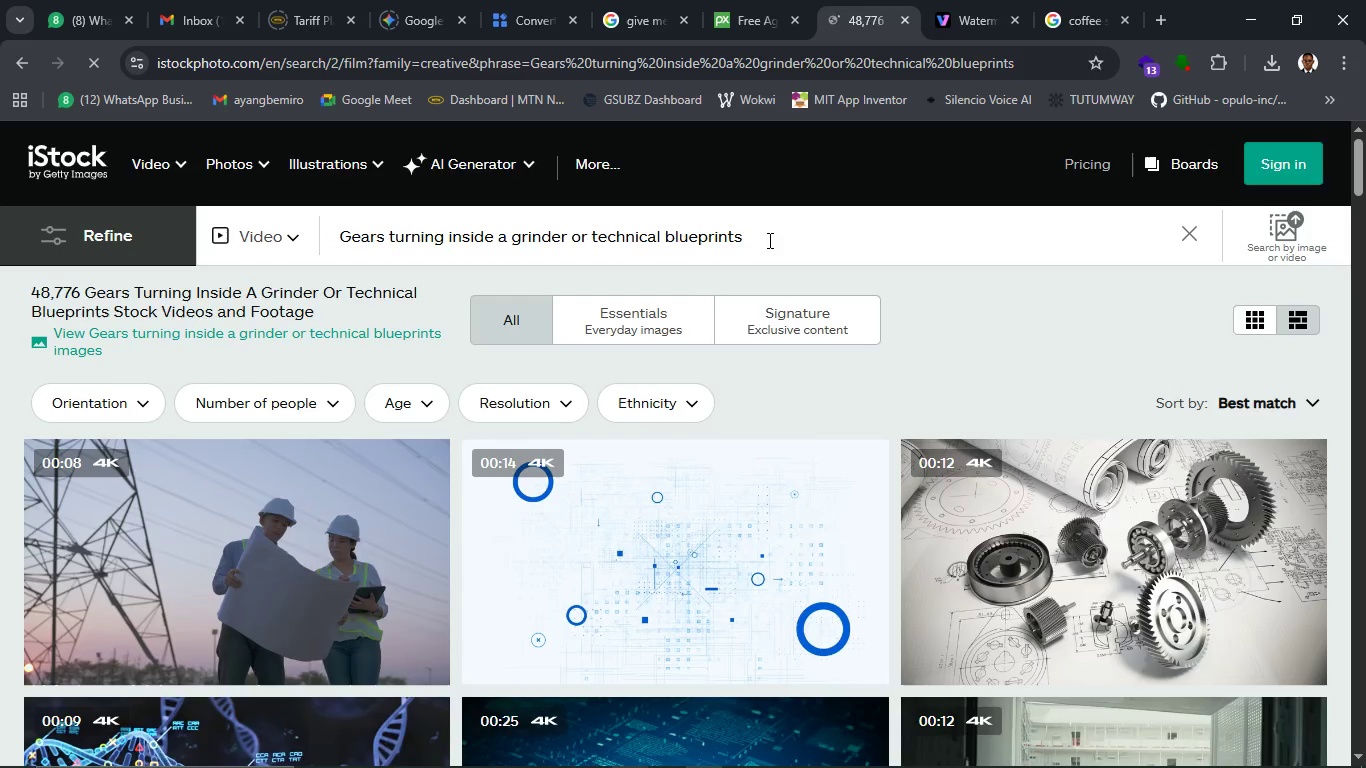 
hold_key(key=Backspace, duration=1.5)
 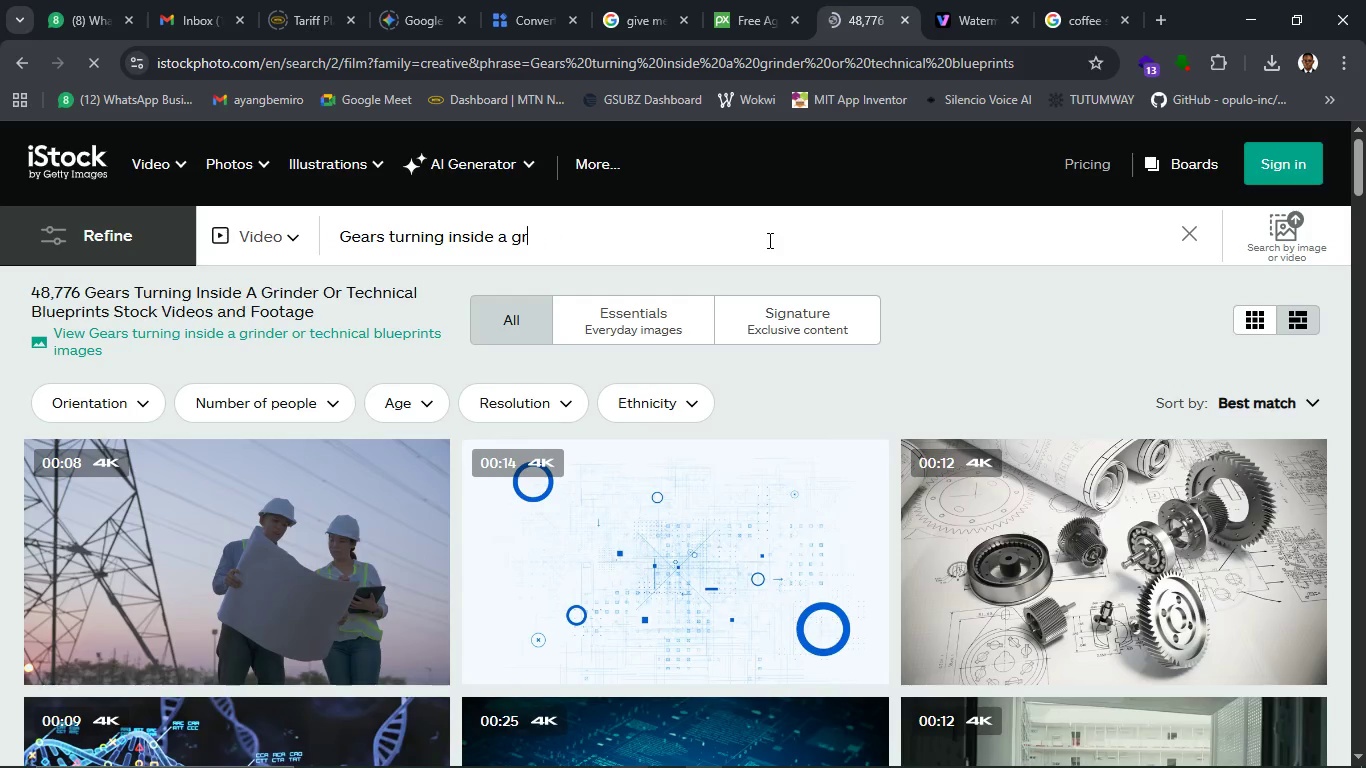 
key(Backspace)
 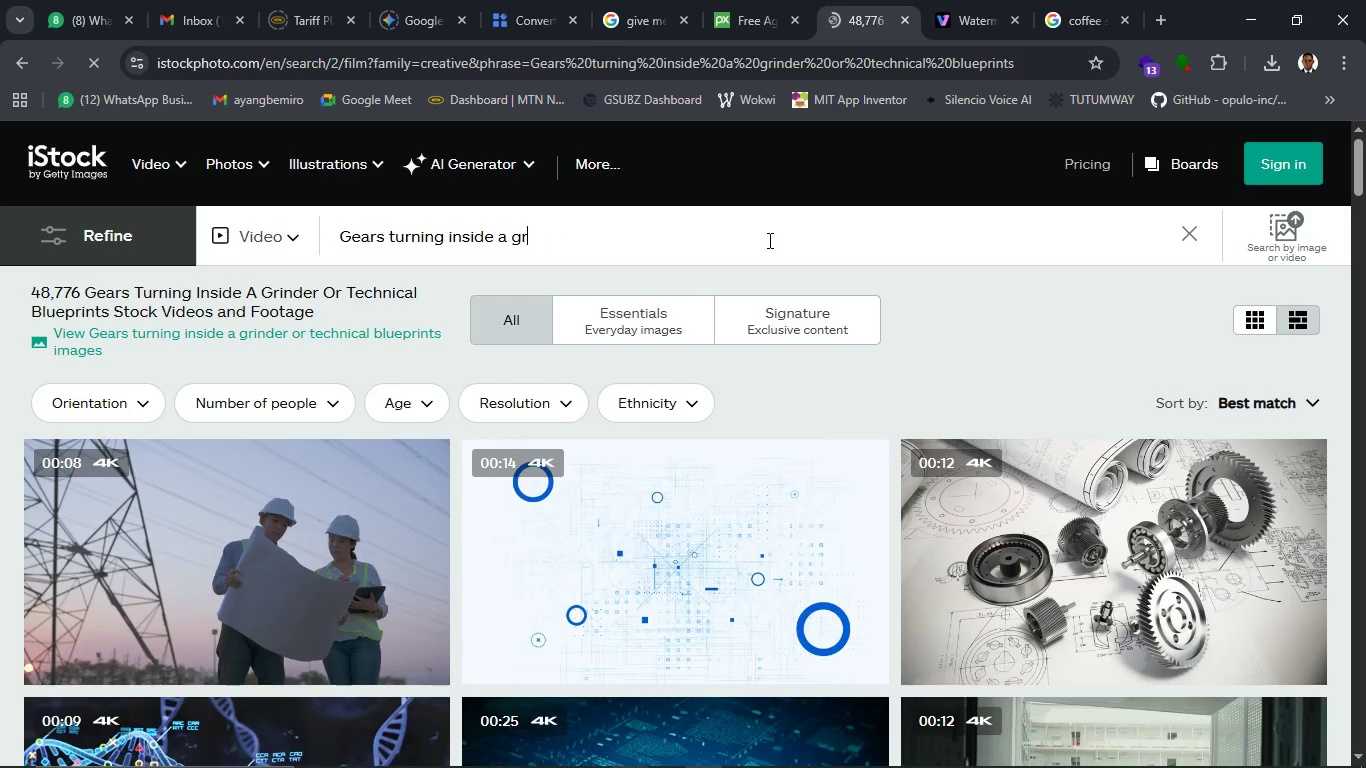 
key(Backspace)
 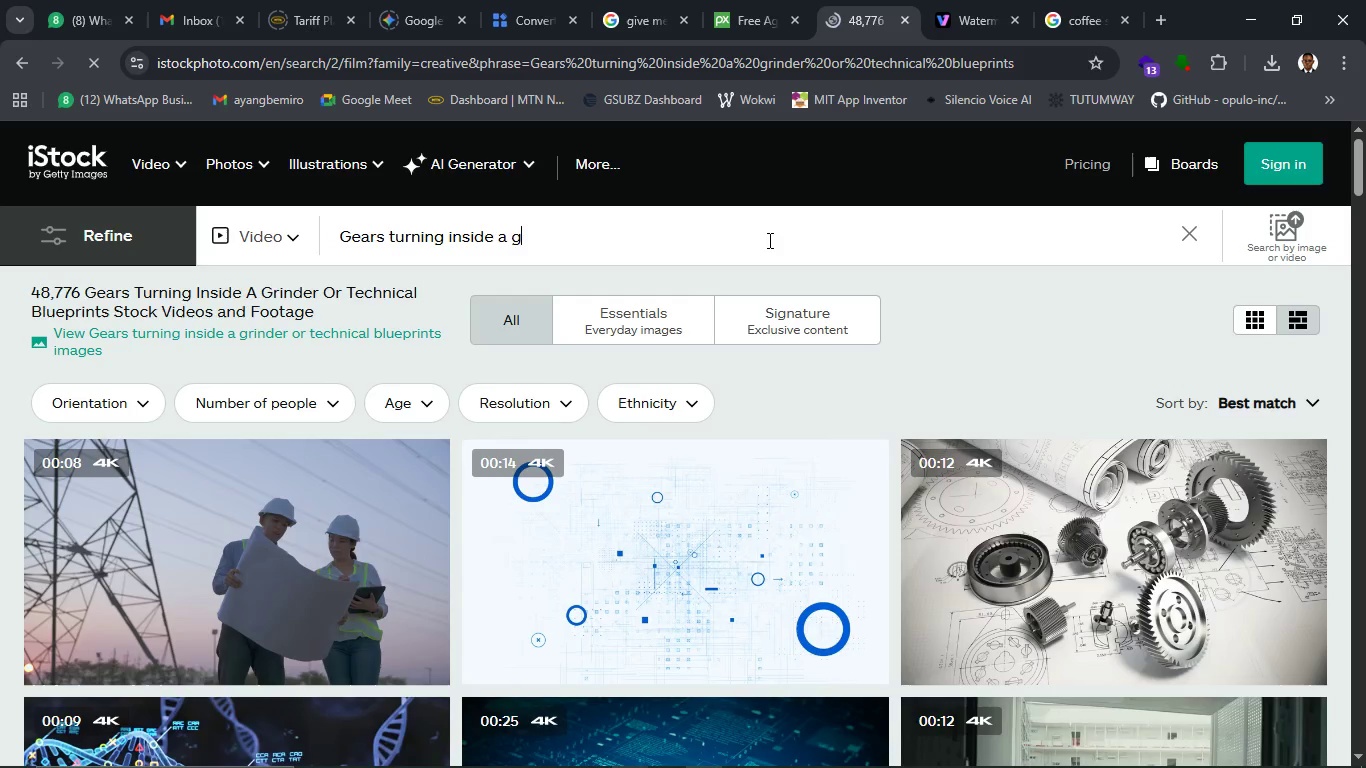 
key(Backspace)
 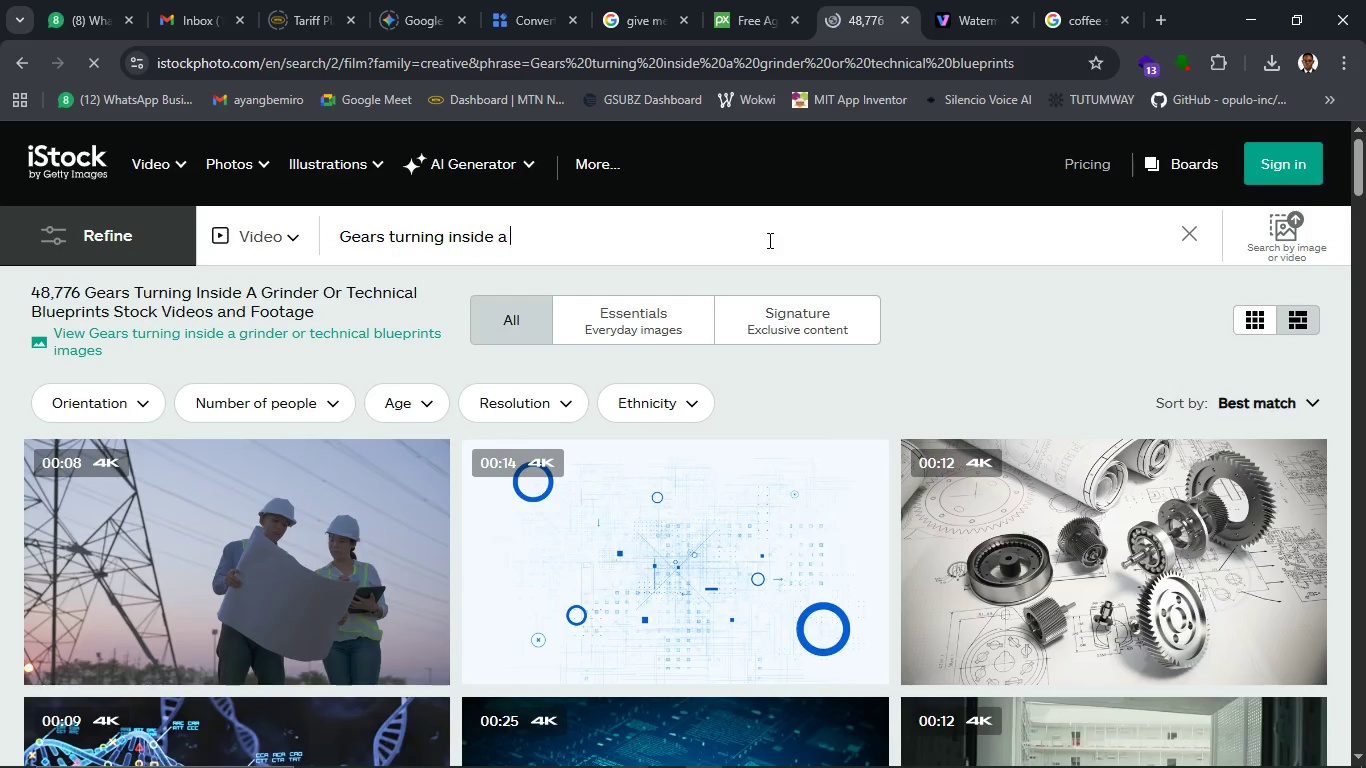 
key(Backspace)
 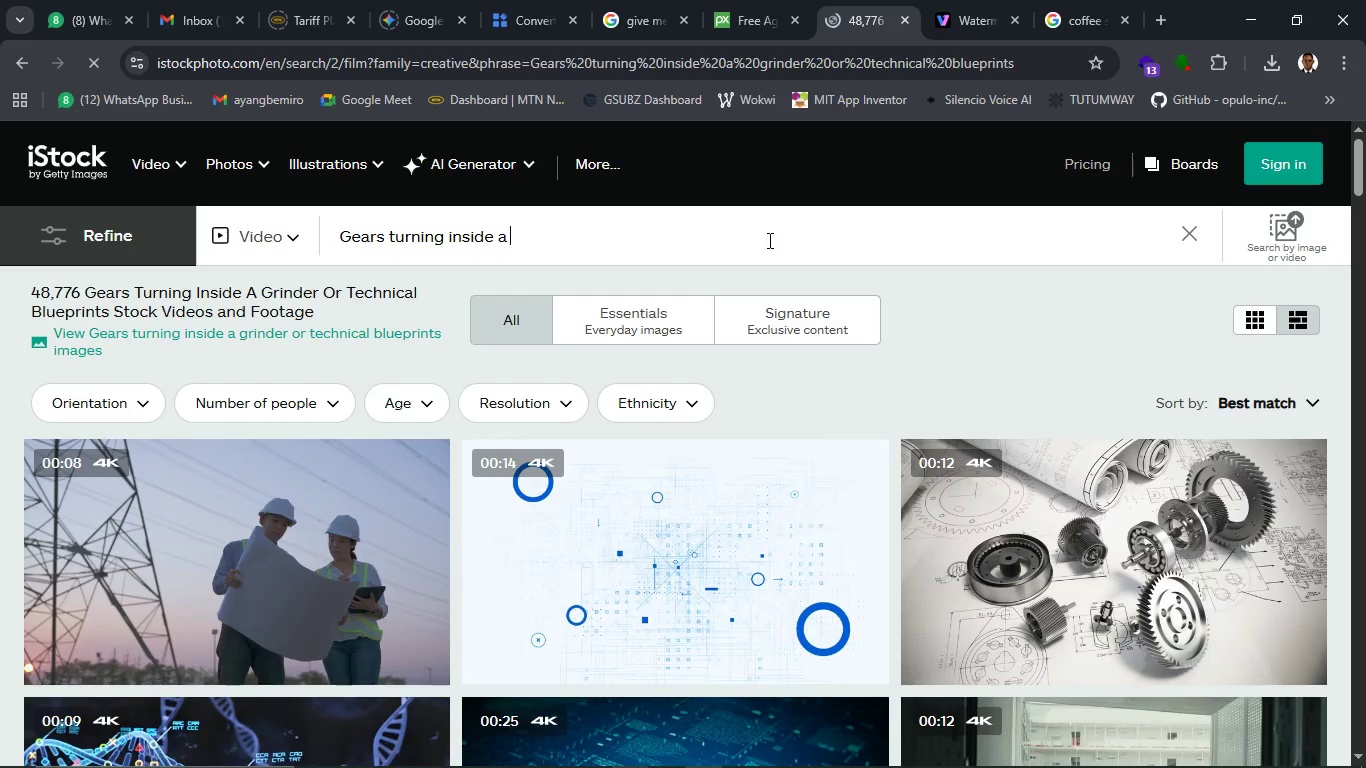 
key(Backspace)
 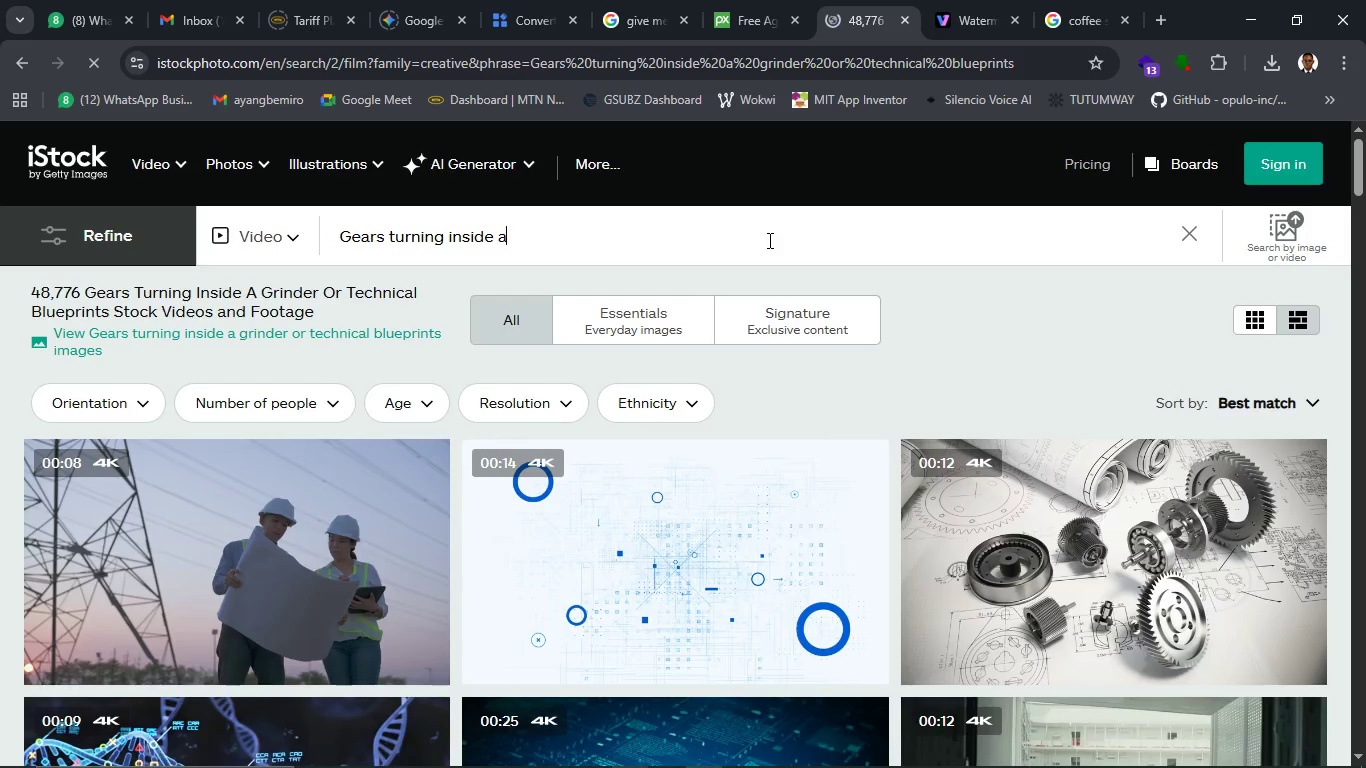 
key(Backspace)
 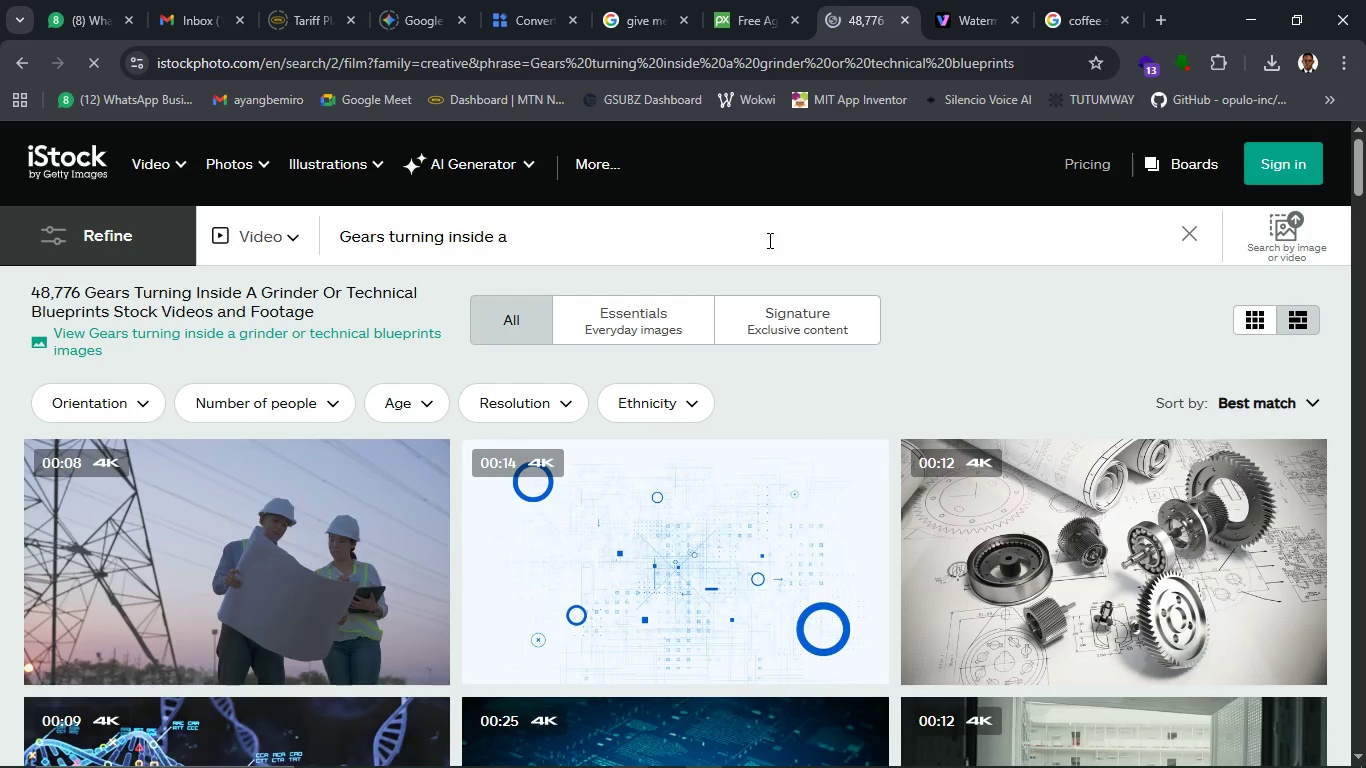 
key(Backspace)
 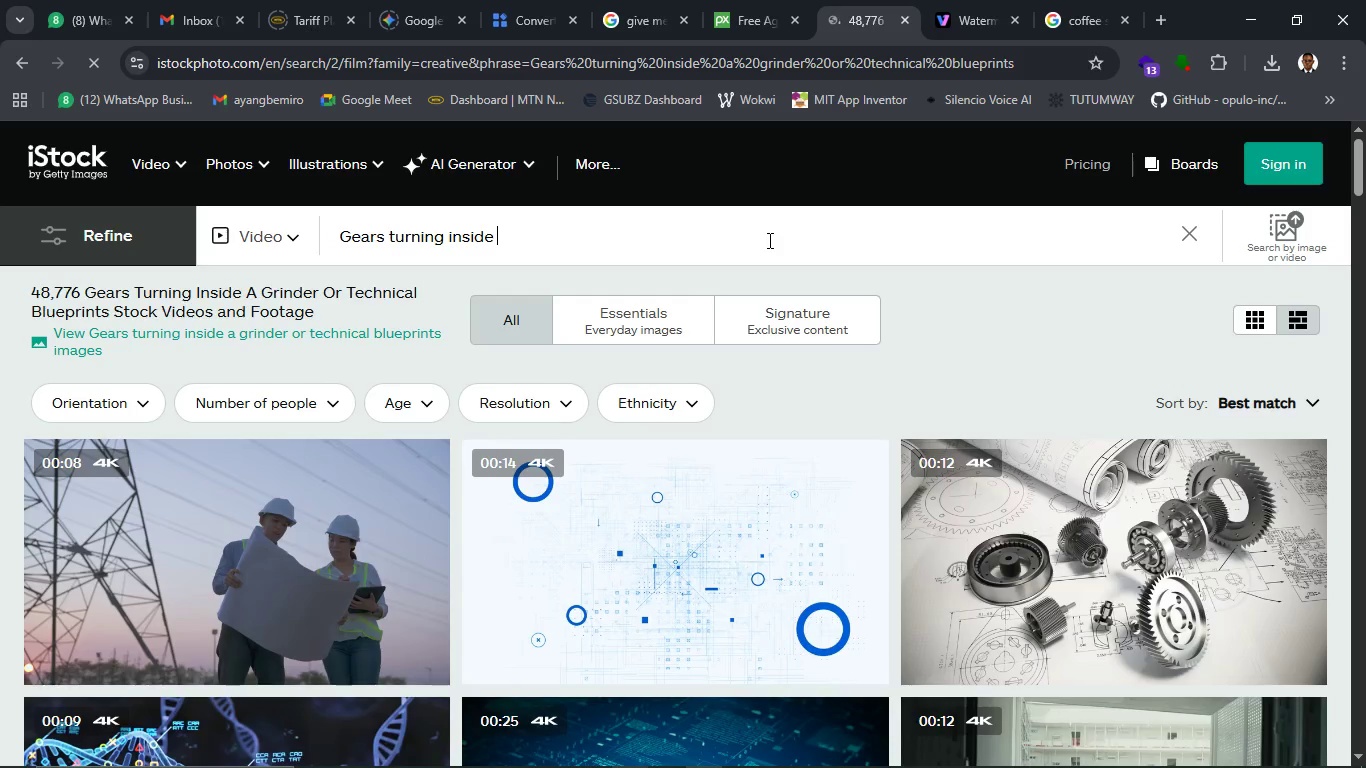 
key(Control+Z)
 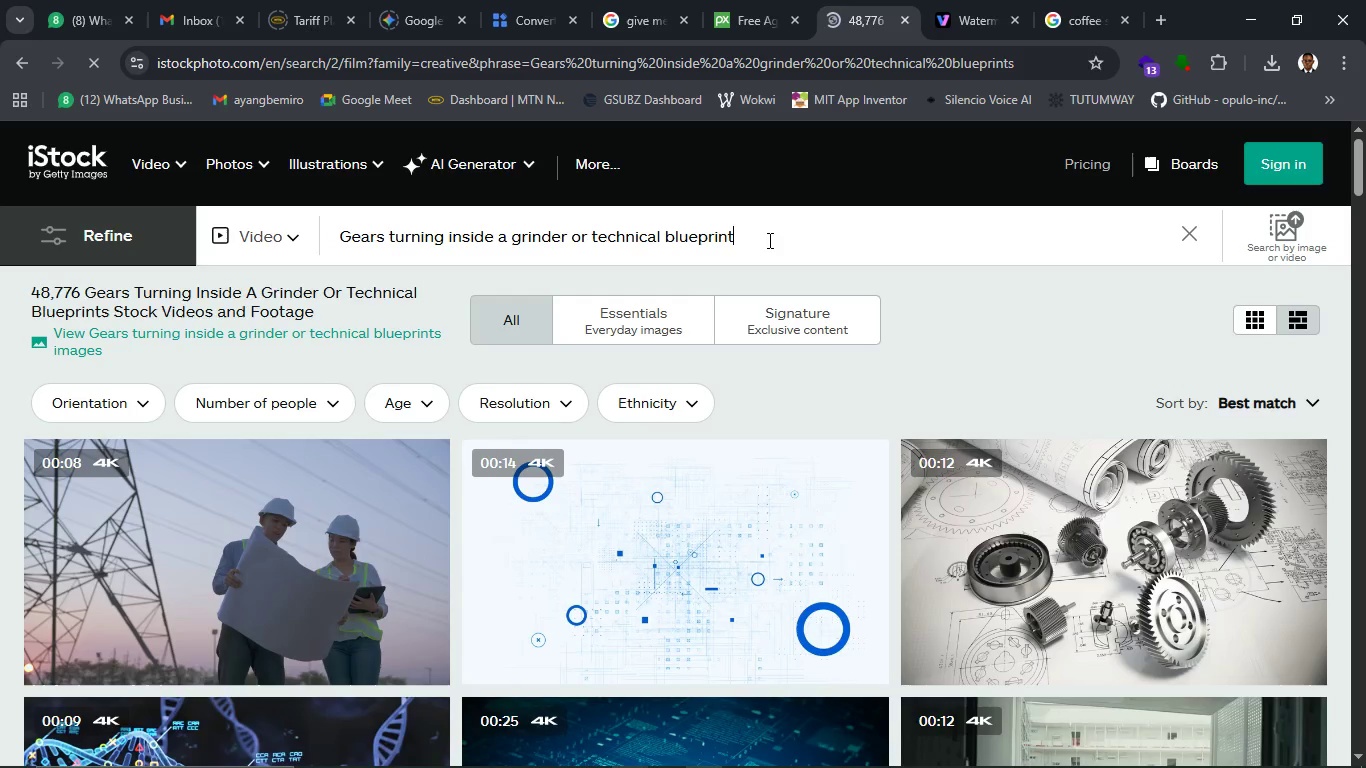 
hold_key(key=Backspace, duration=1.41)
 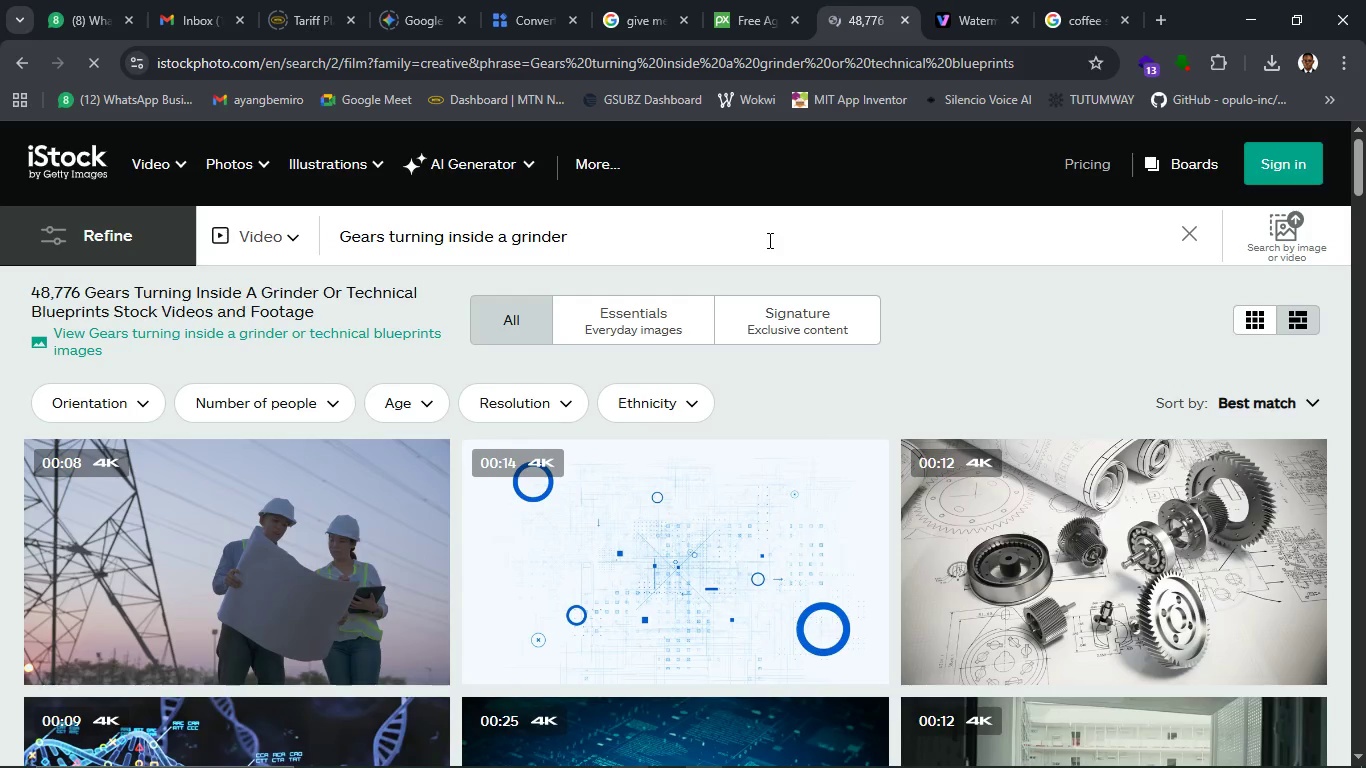 
key(Backspace)
 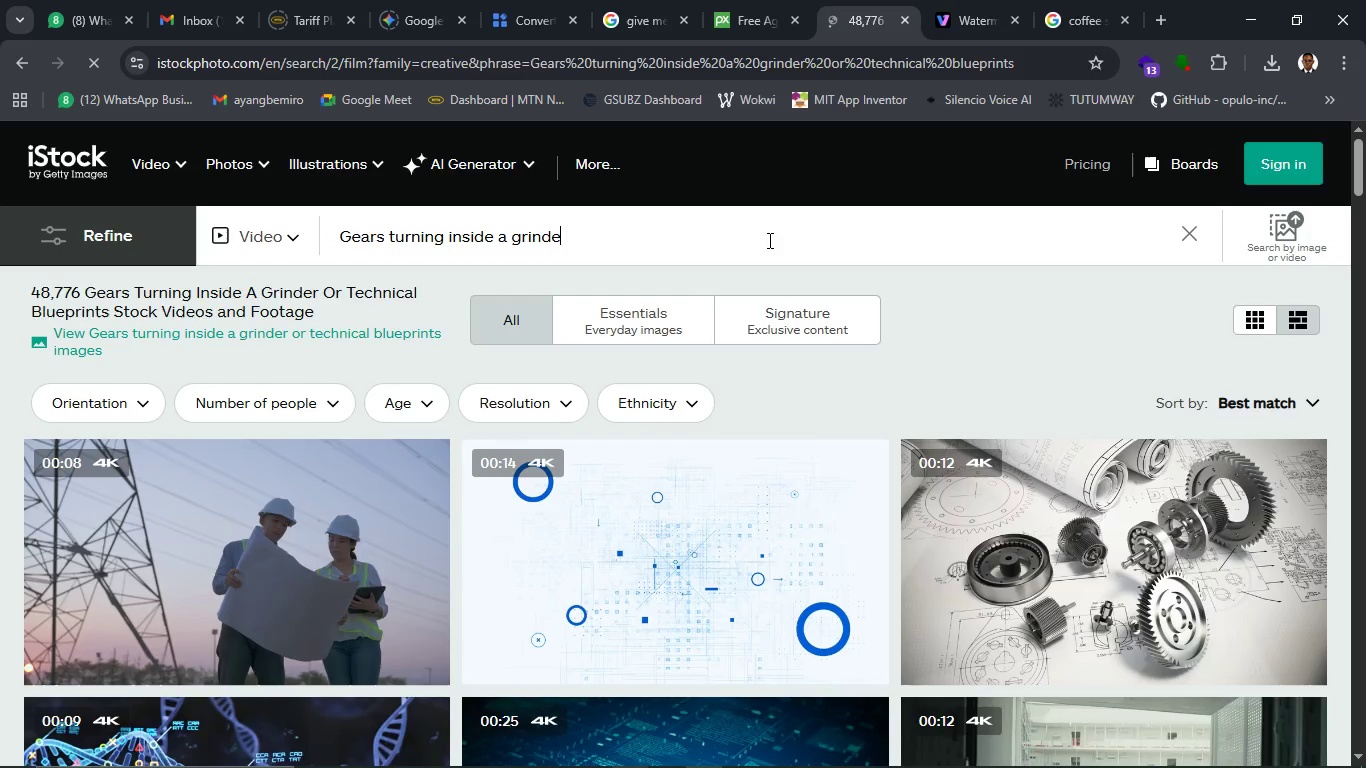 
key(Backspace)
 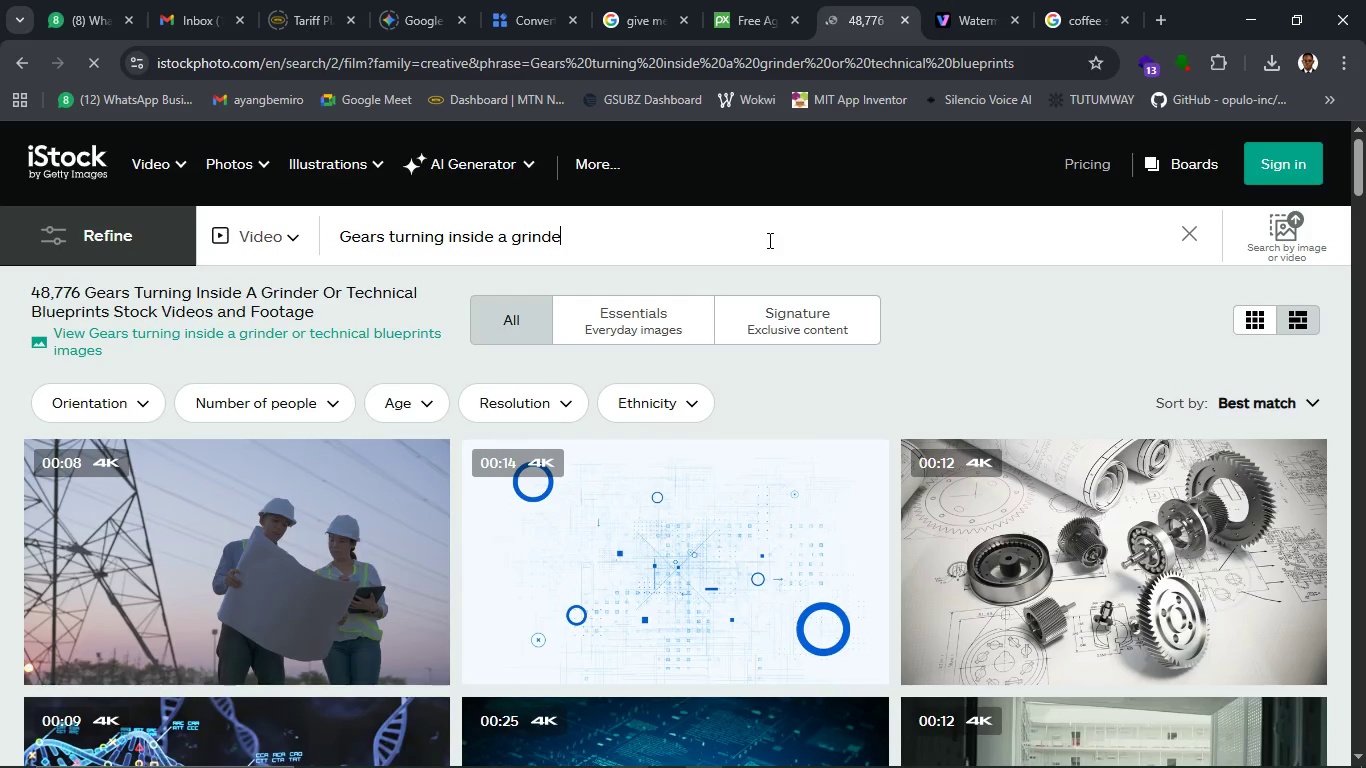 
key(Backspace)
 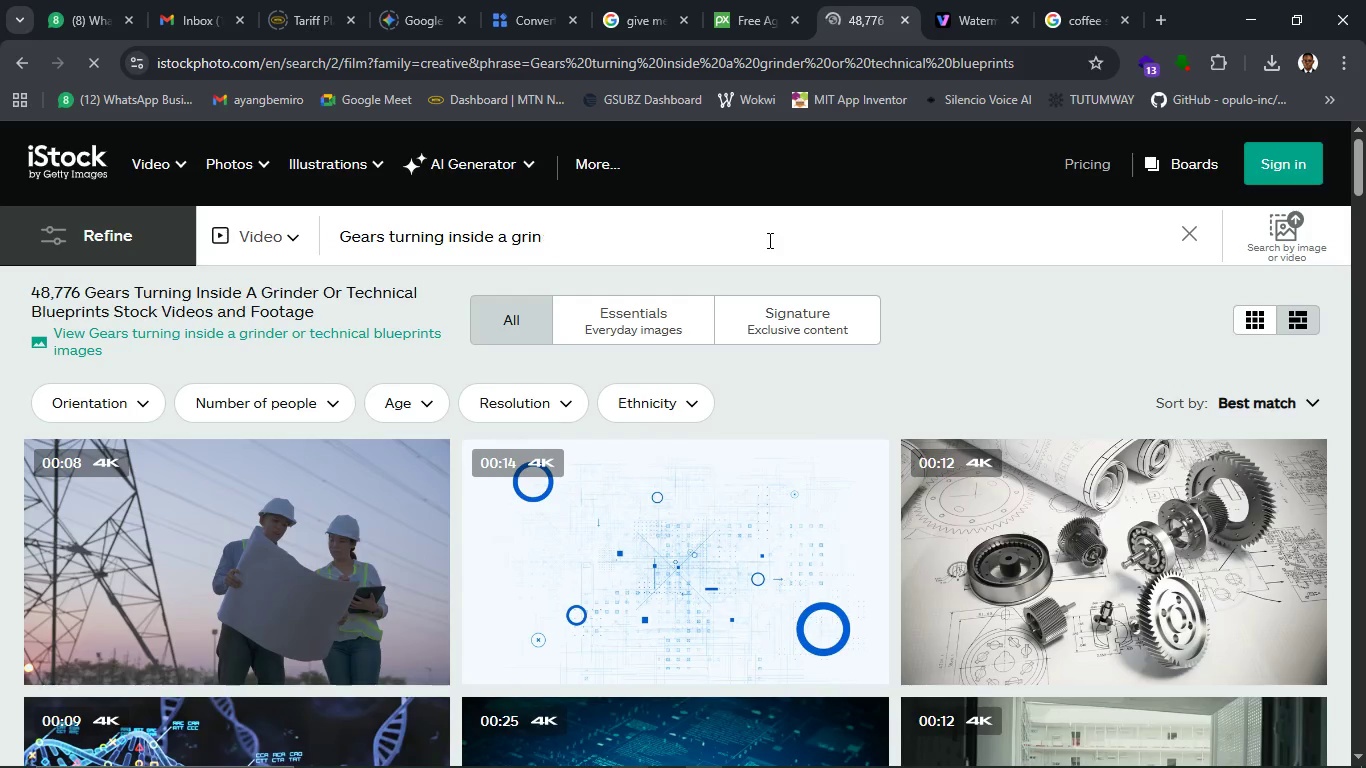 
key(Backspace)
 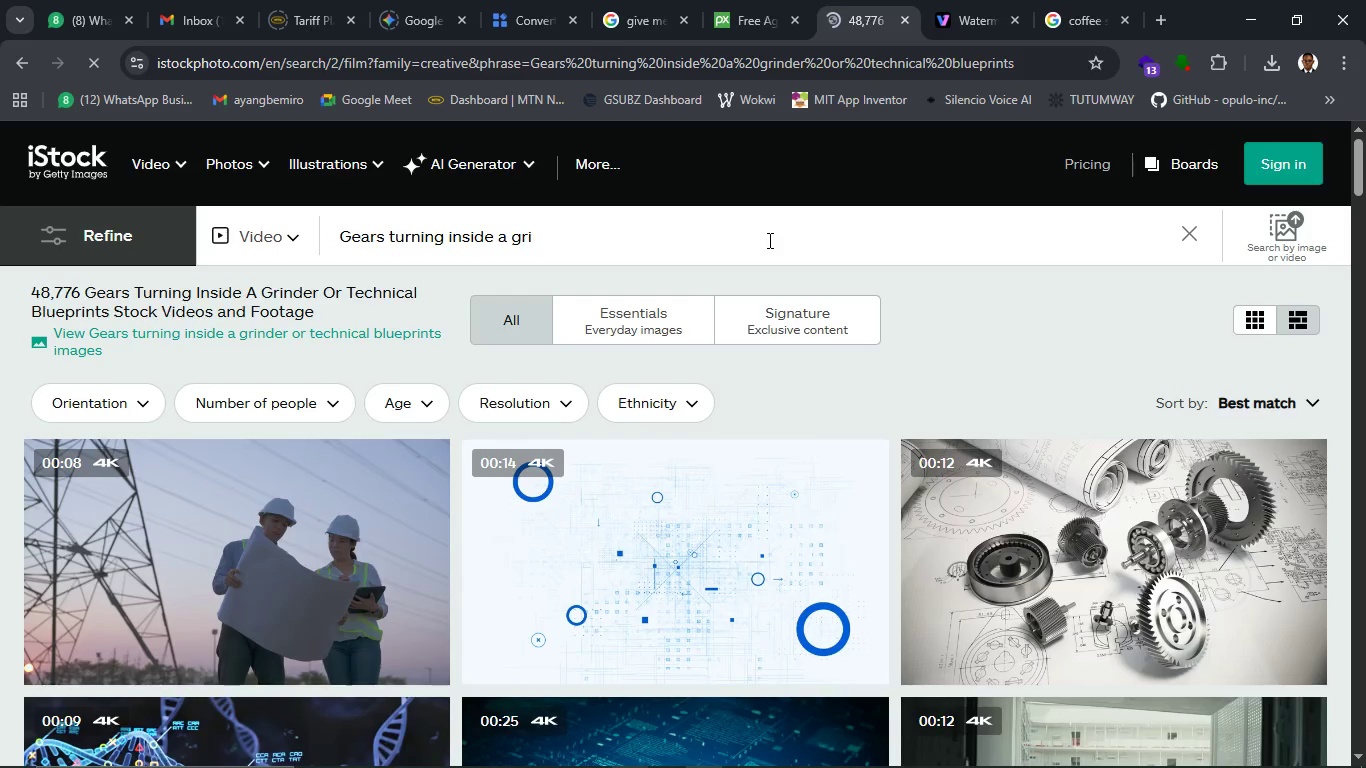 
key(Backspace)
 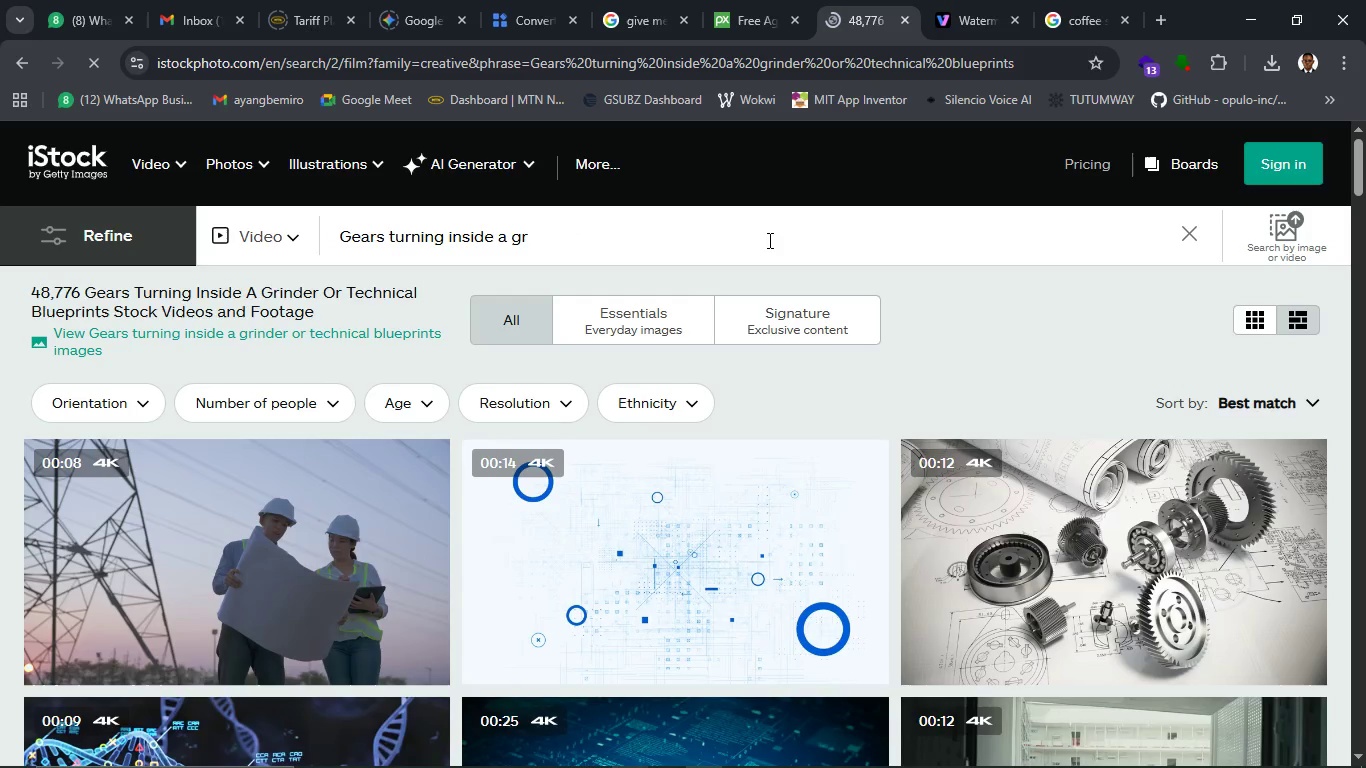 
key(Backspace)
 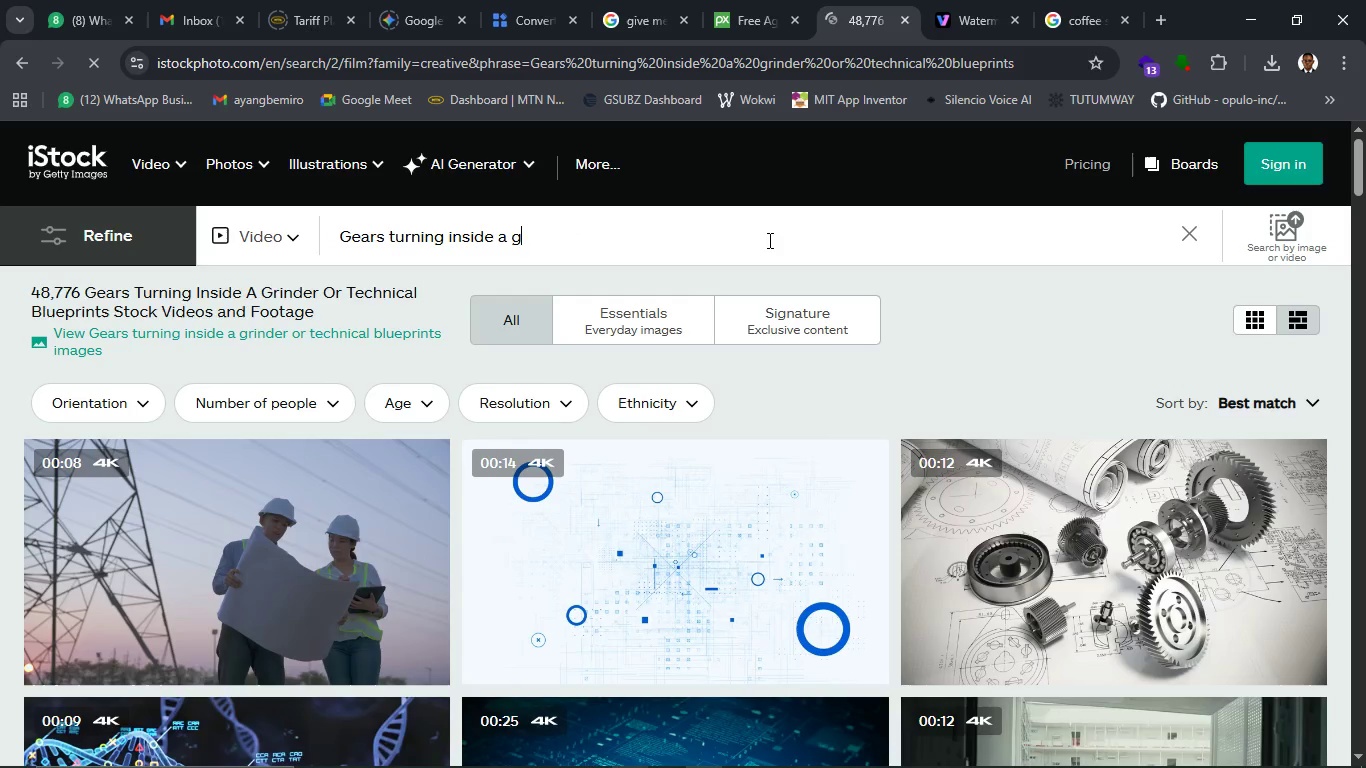 
key(Backspace)
 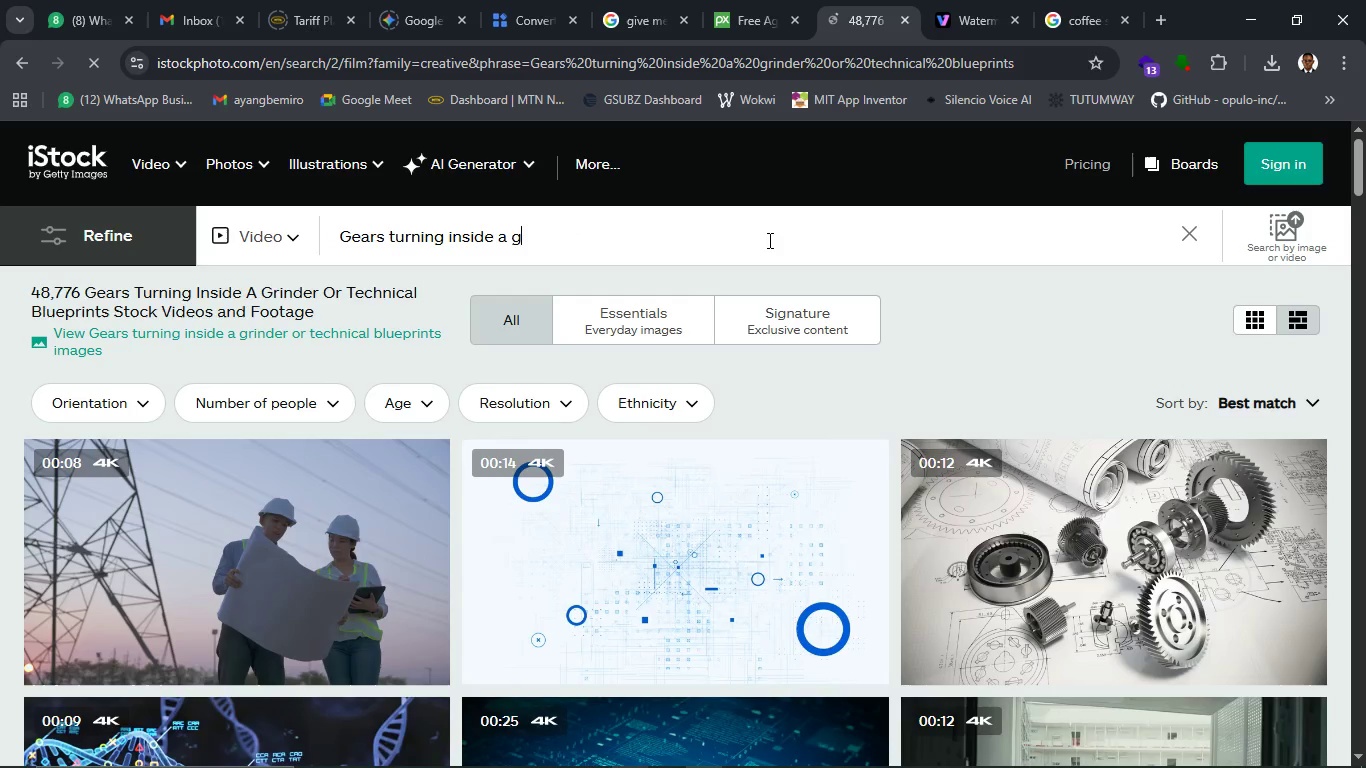 
key(Backspace)
 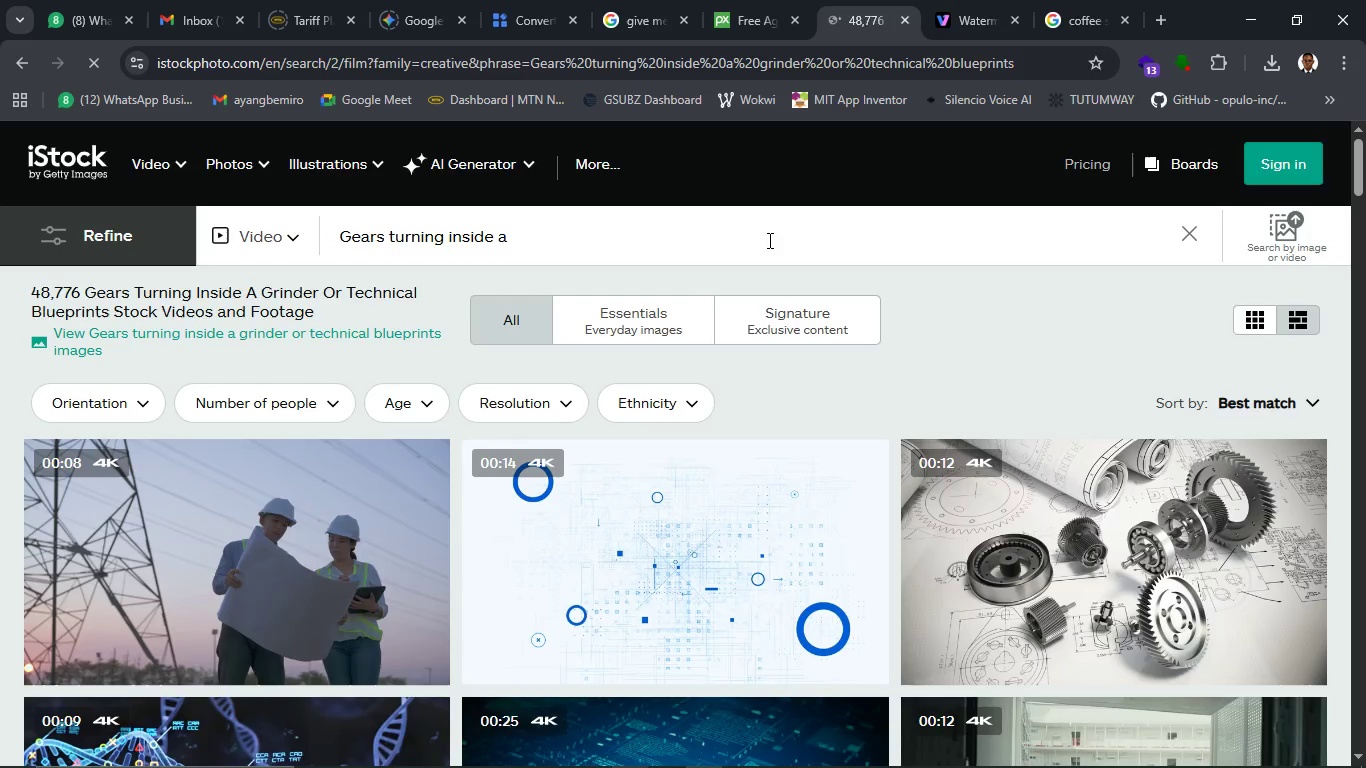 
key(Backspace)
 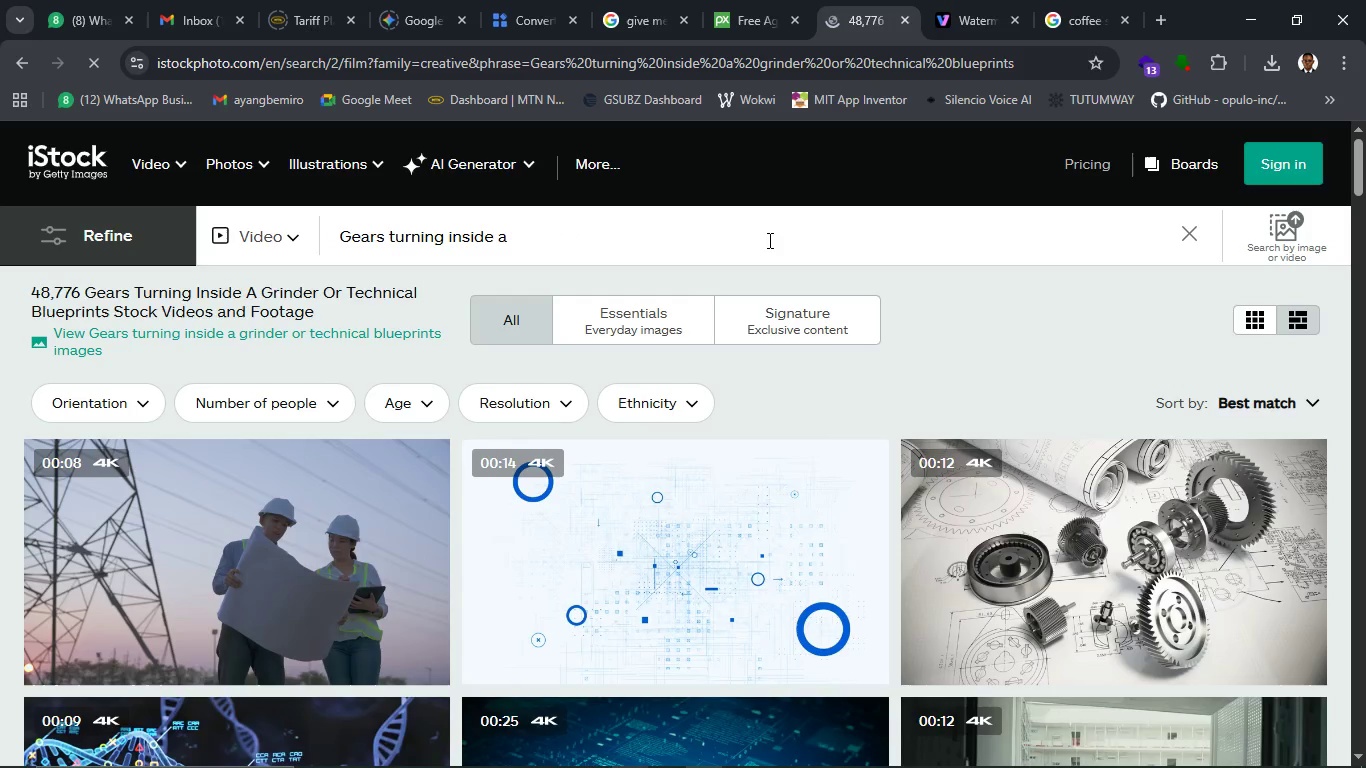 
key(Backspace)
 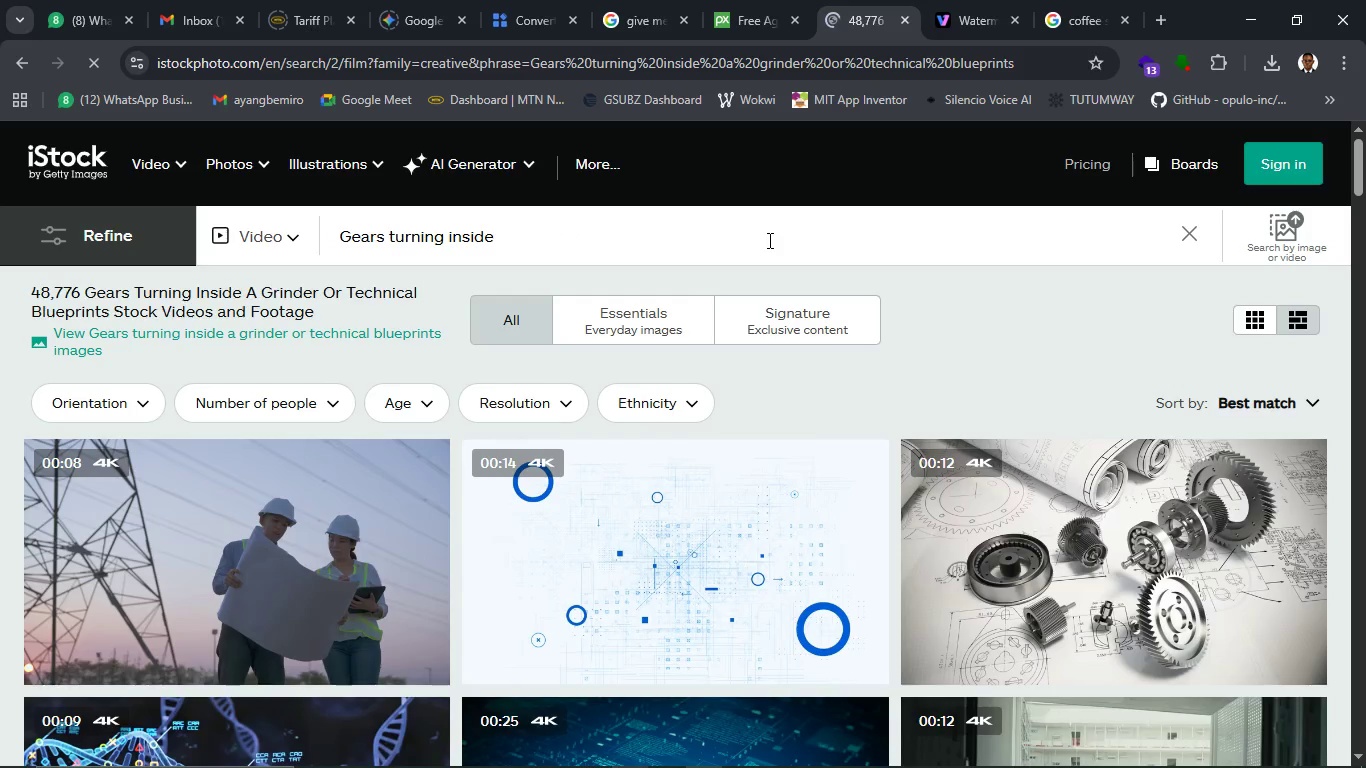 
key(Backspace)
 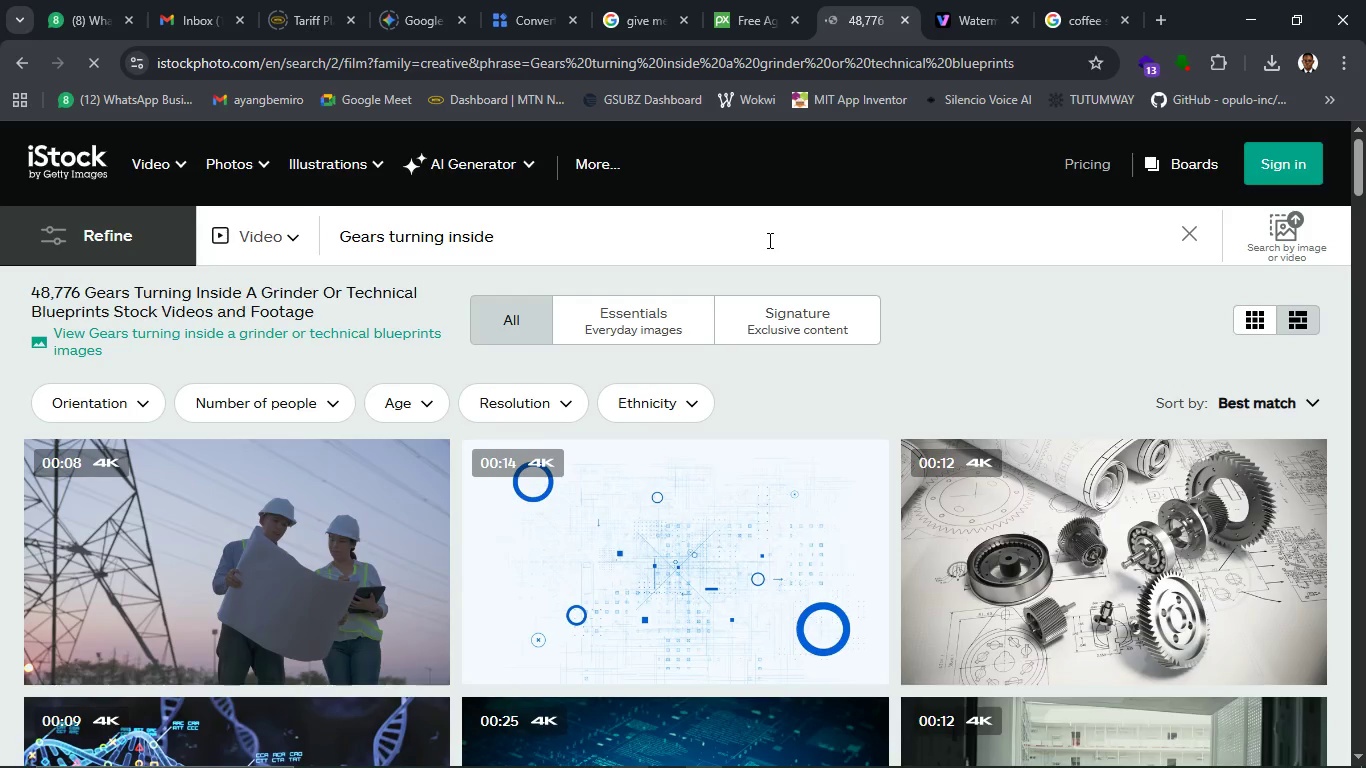 
key(Enter)
 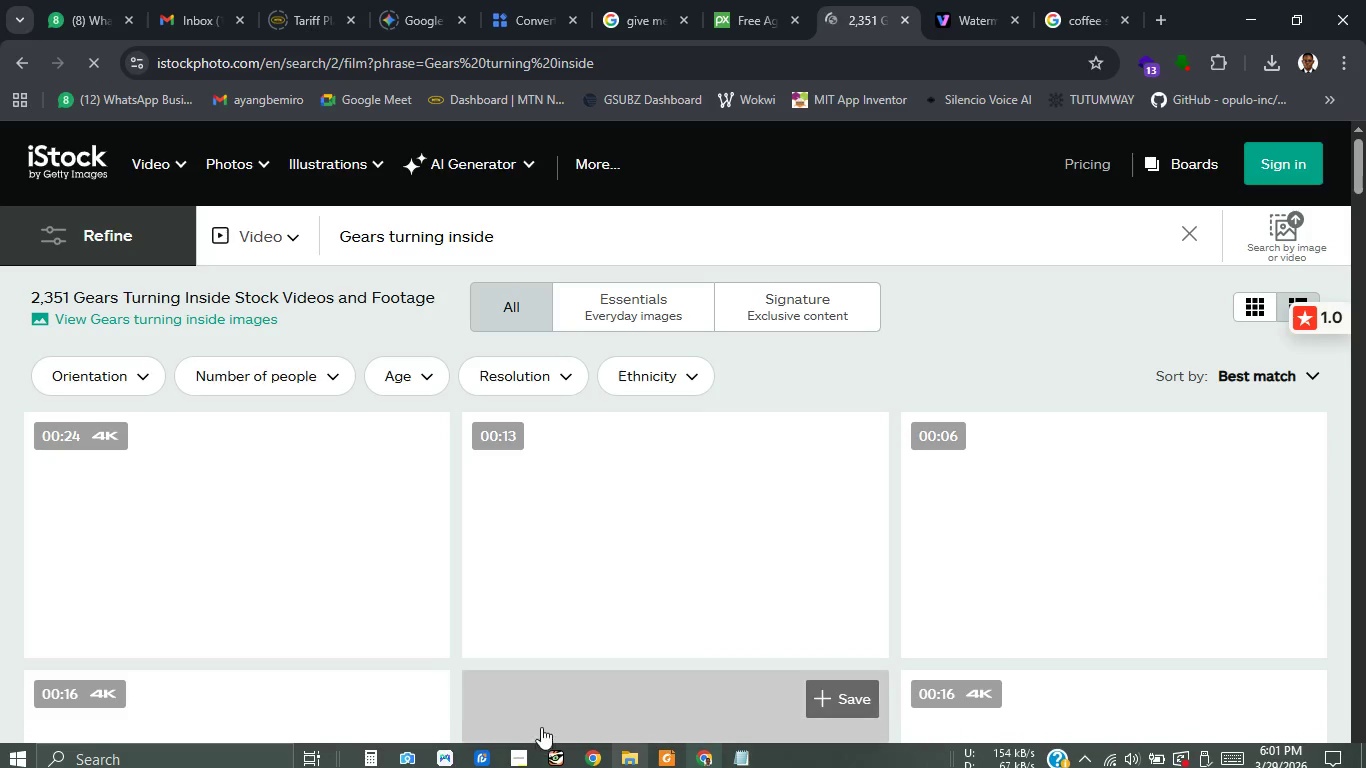 
wait(6.36)
 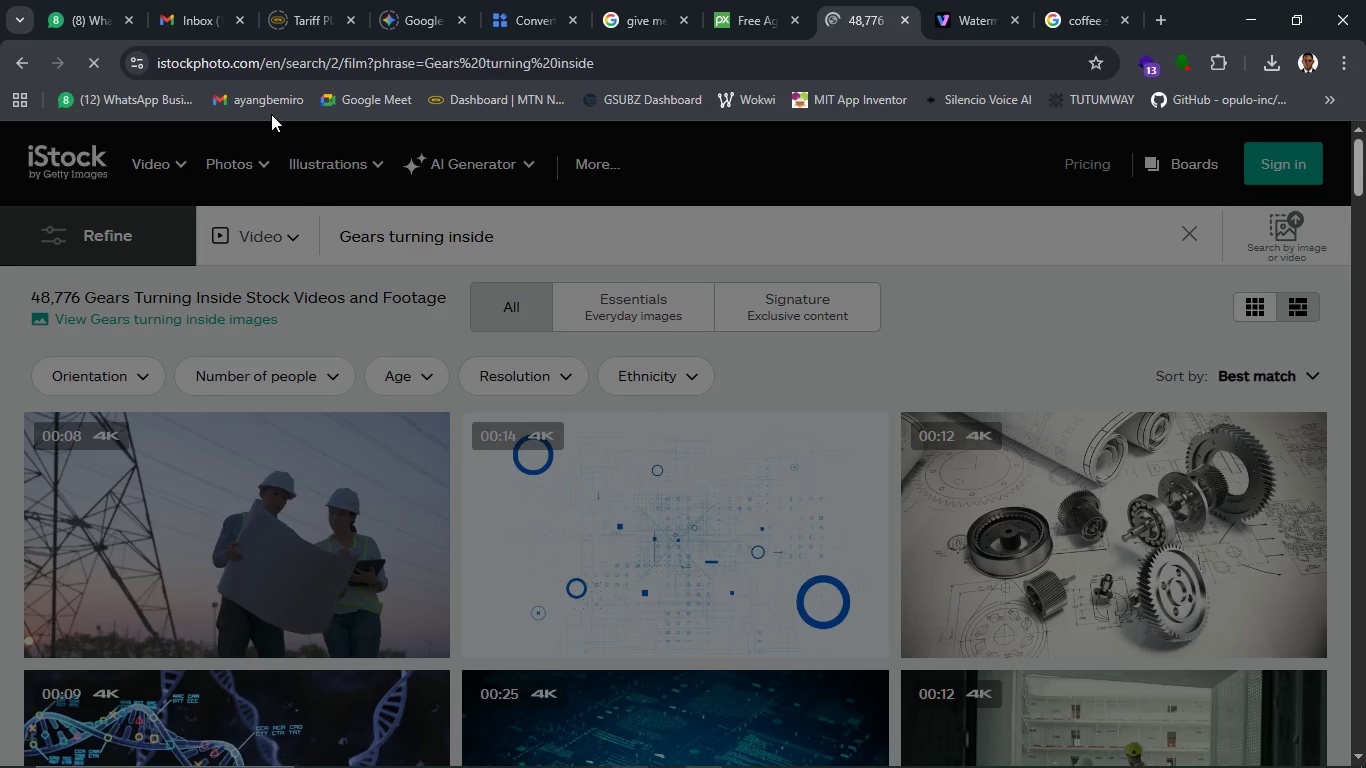 
left_click([520, 754])